 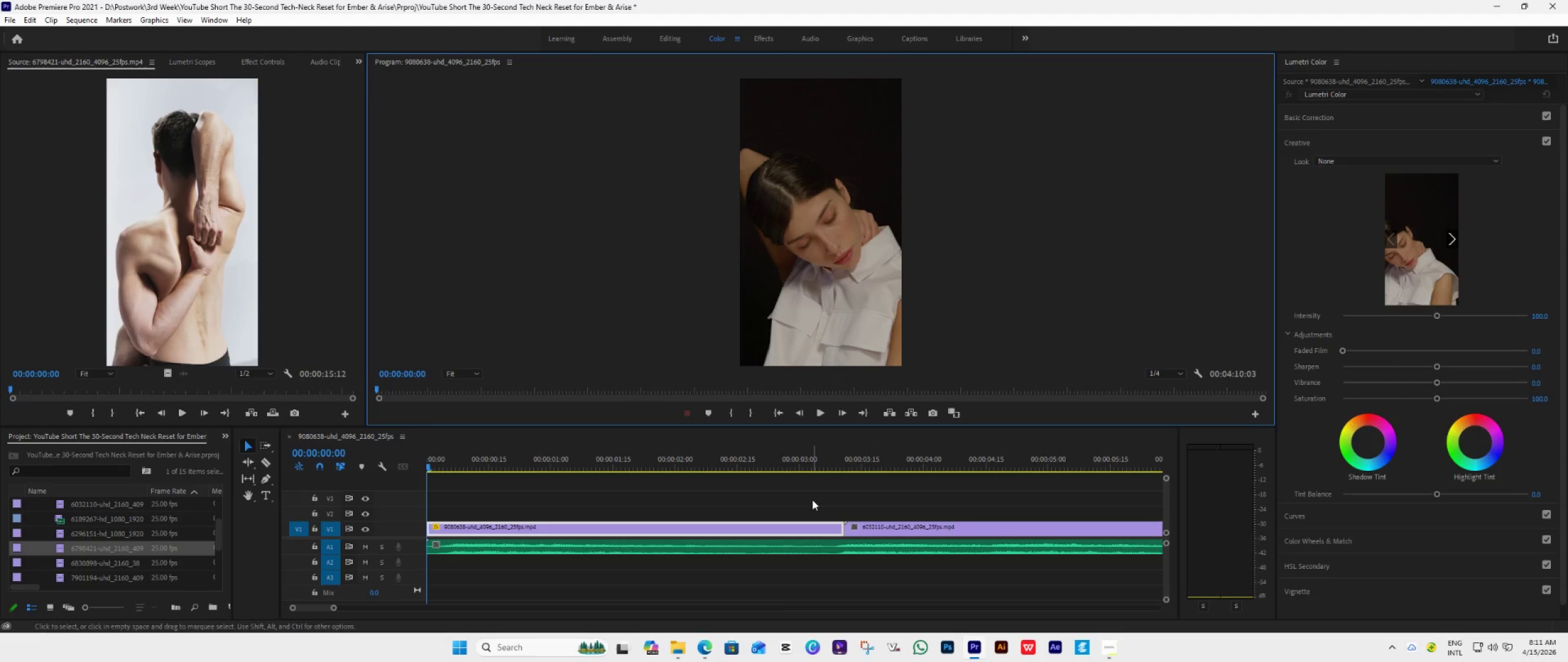 
key(Space)
 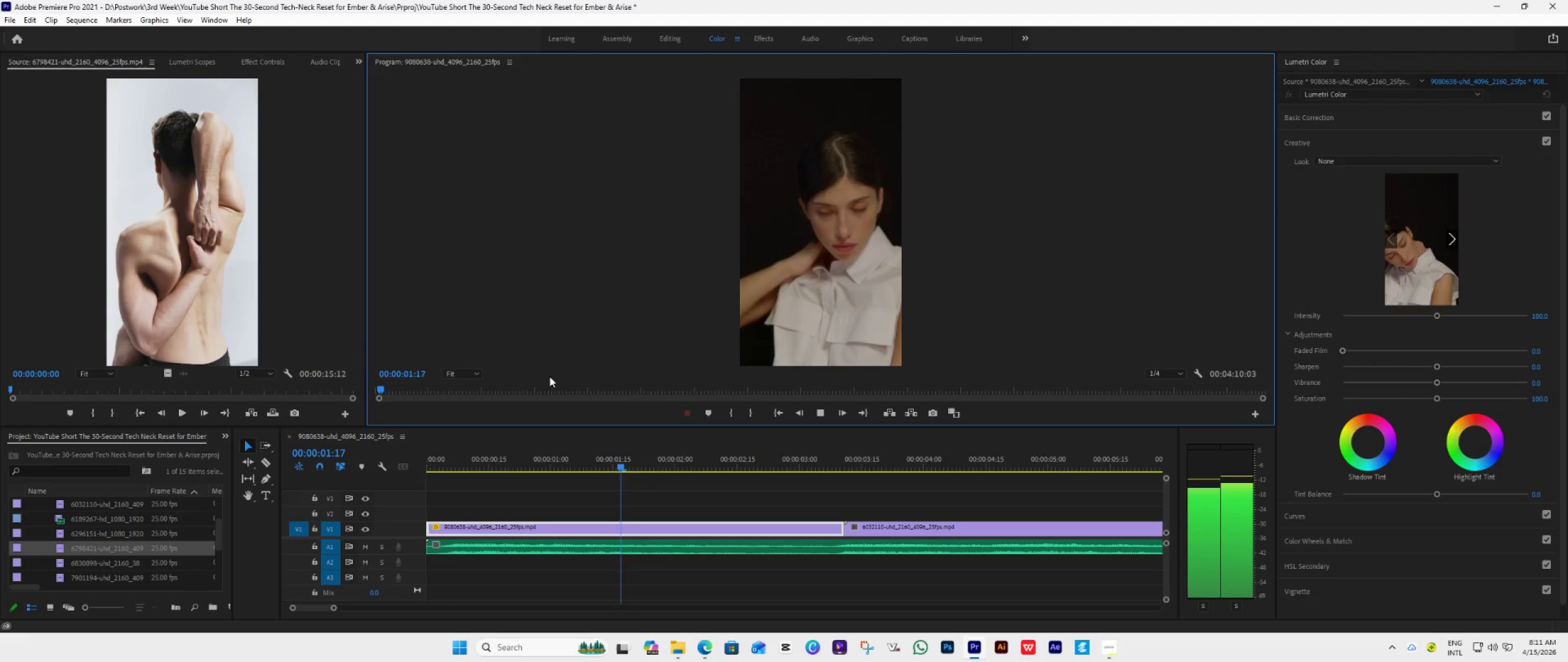 
key(Space)
 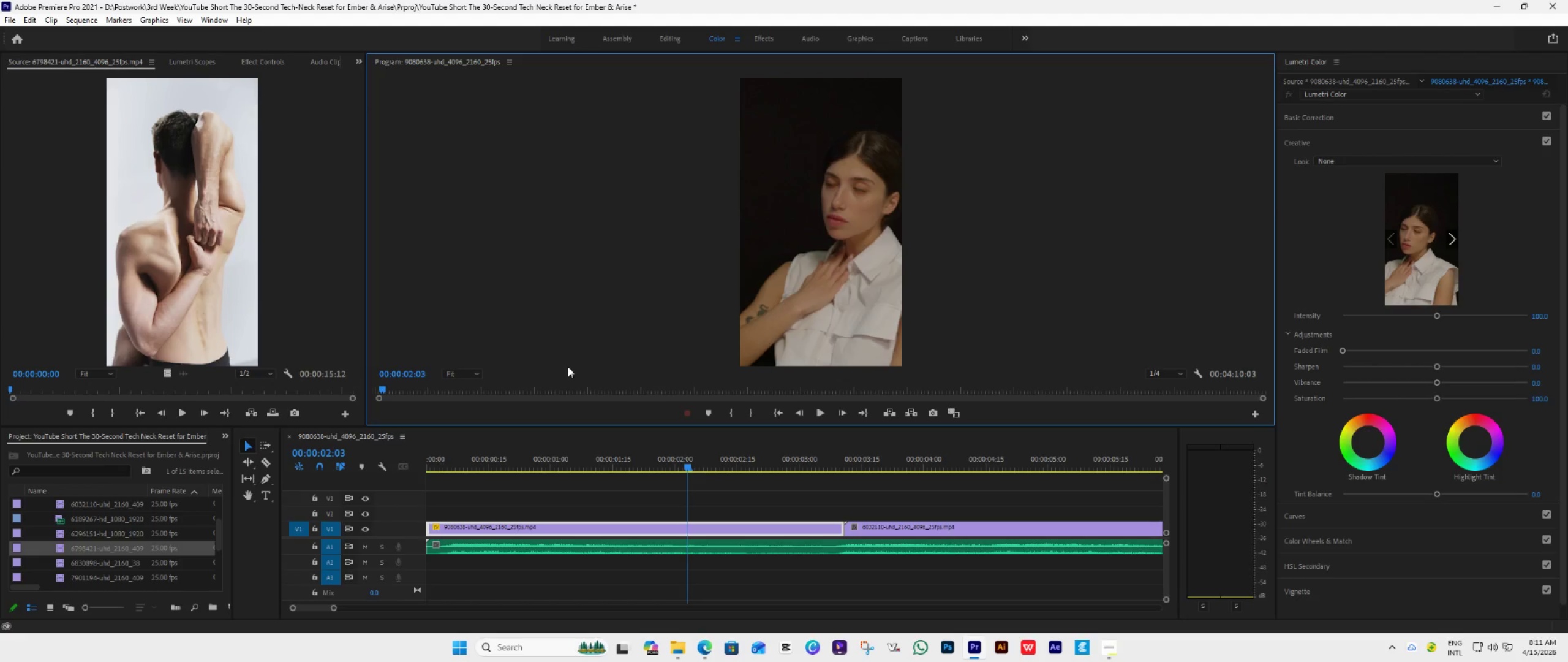 
wait(11.17)
 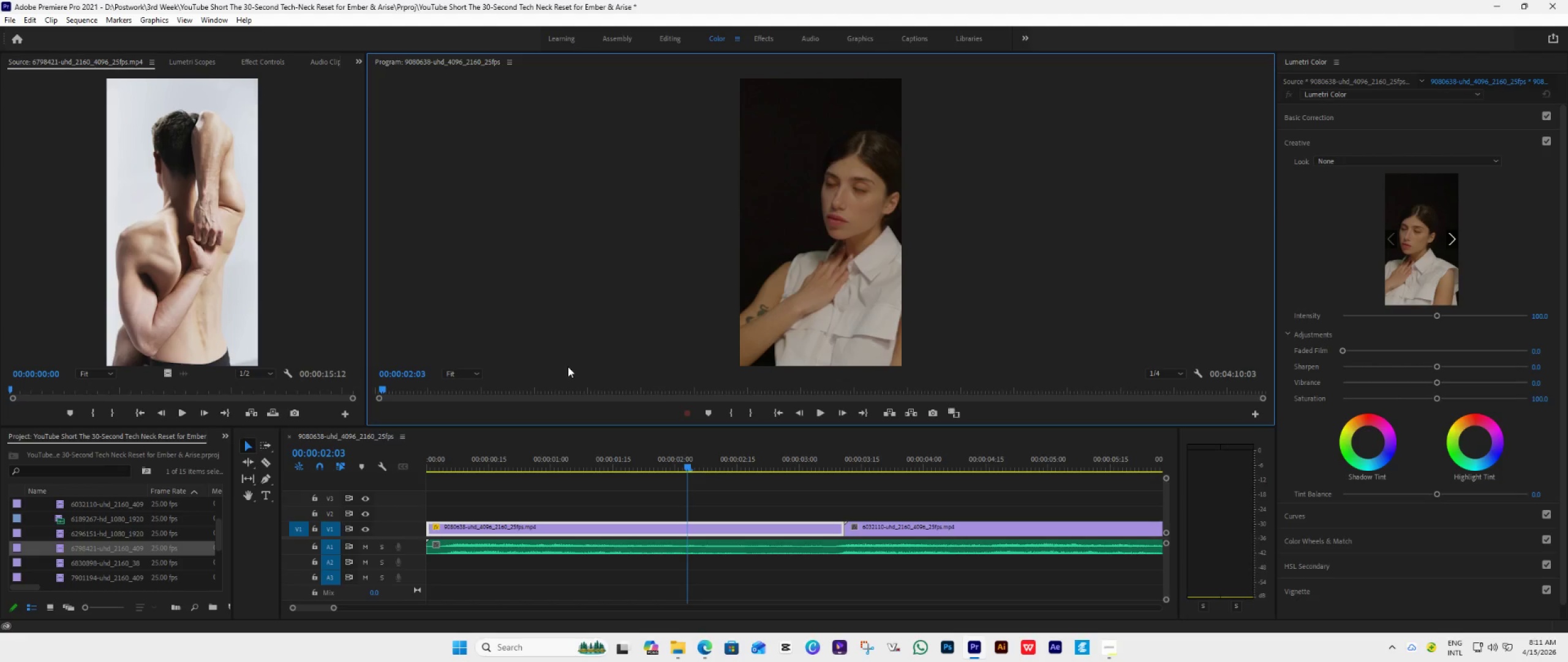 
left_click([28, 21])
 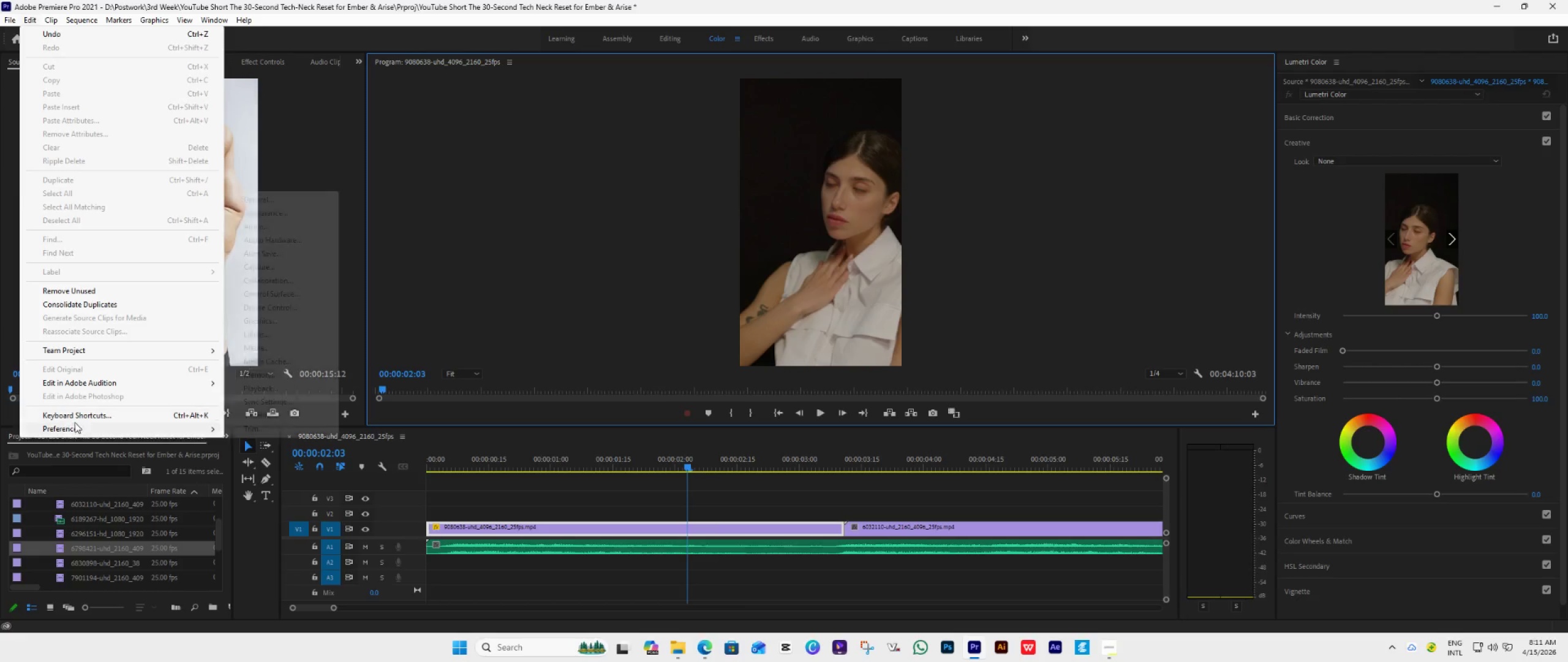 
left_click([78, 427])
 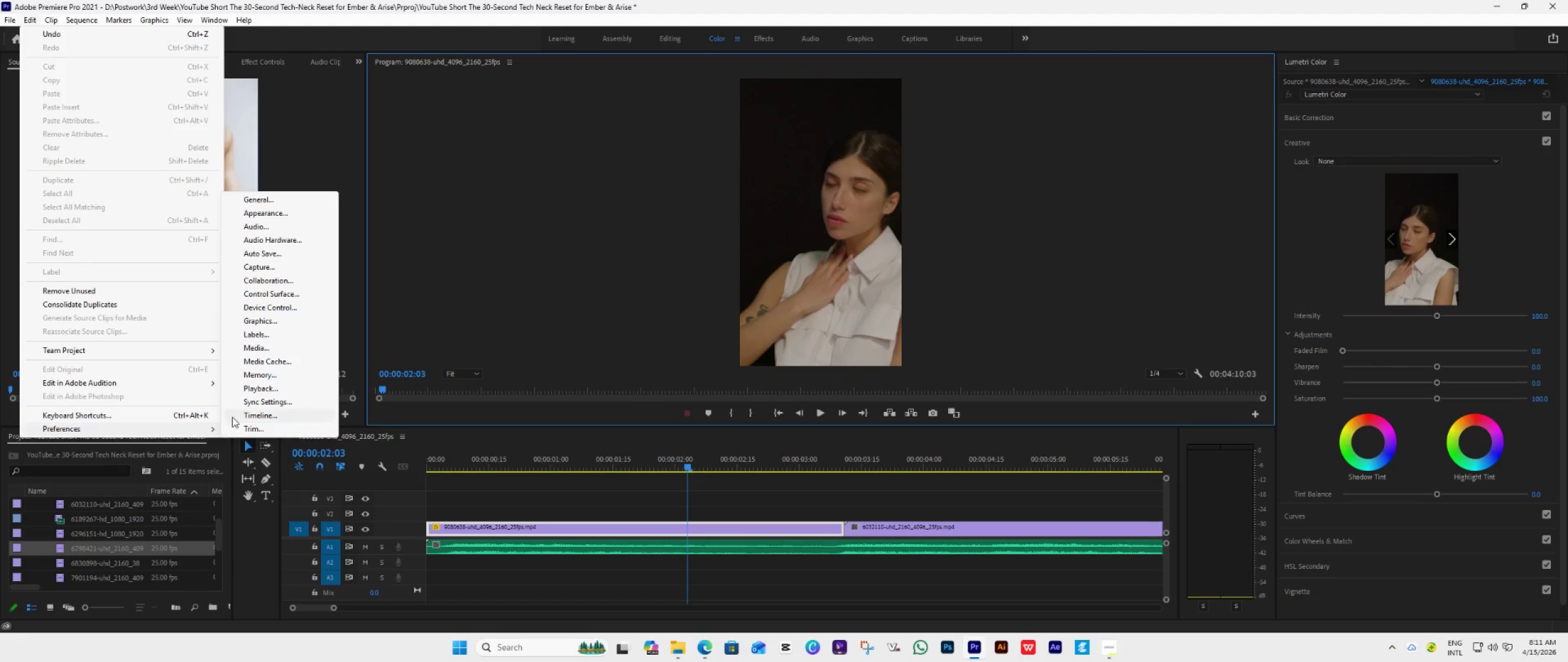 
left_click([257, 226])
 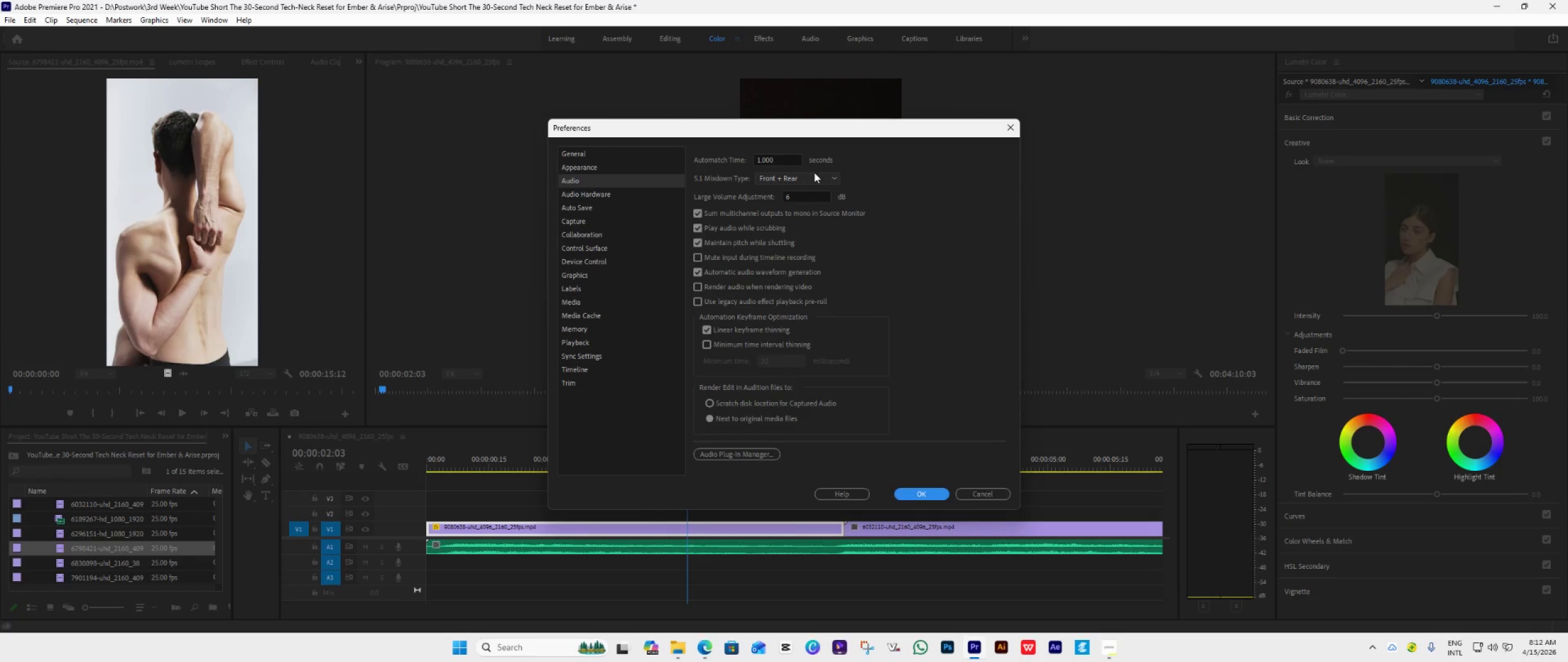 
wait(6.61)
 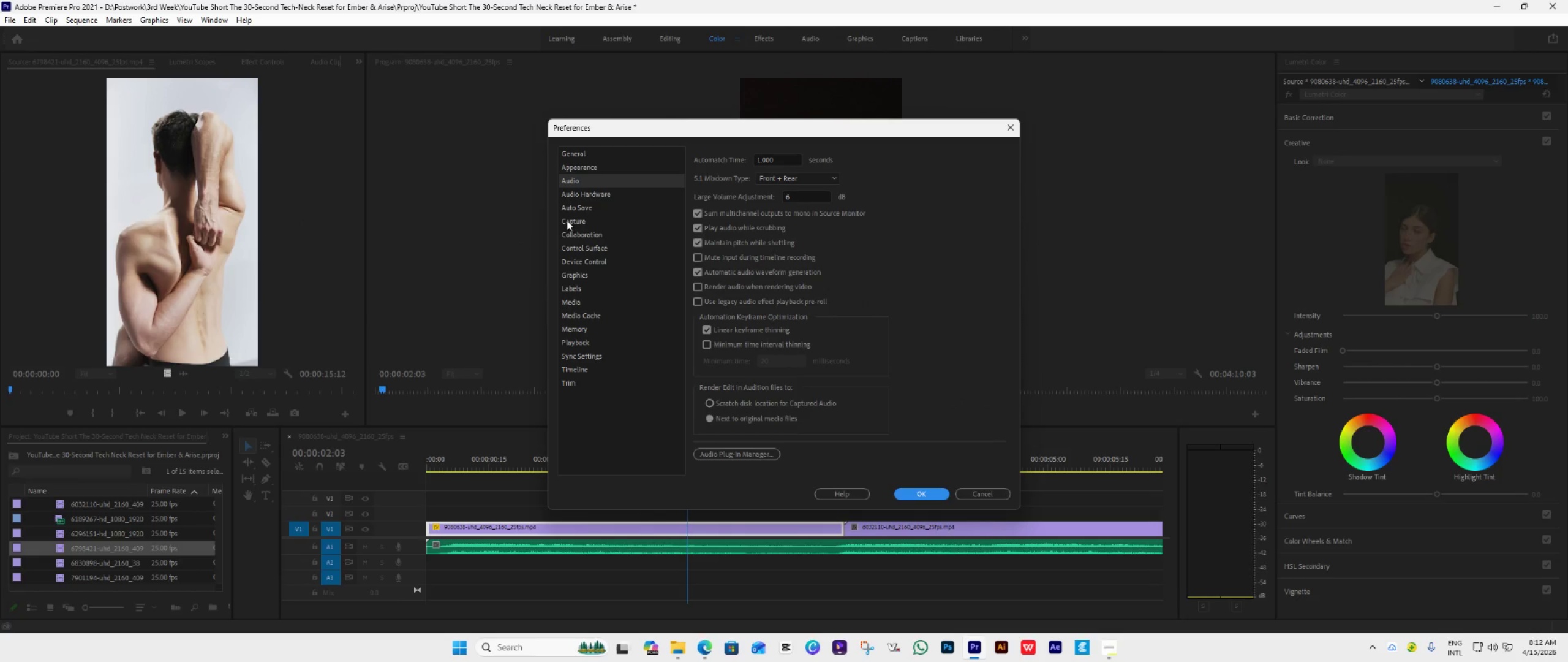 
left_click([590, 195])
 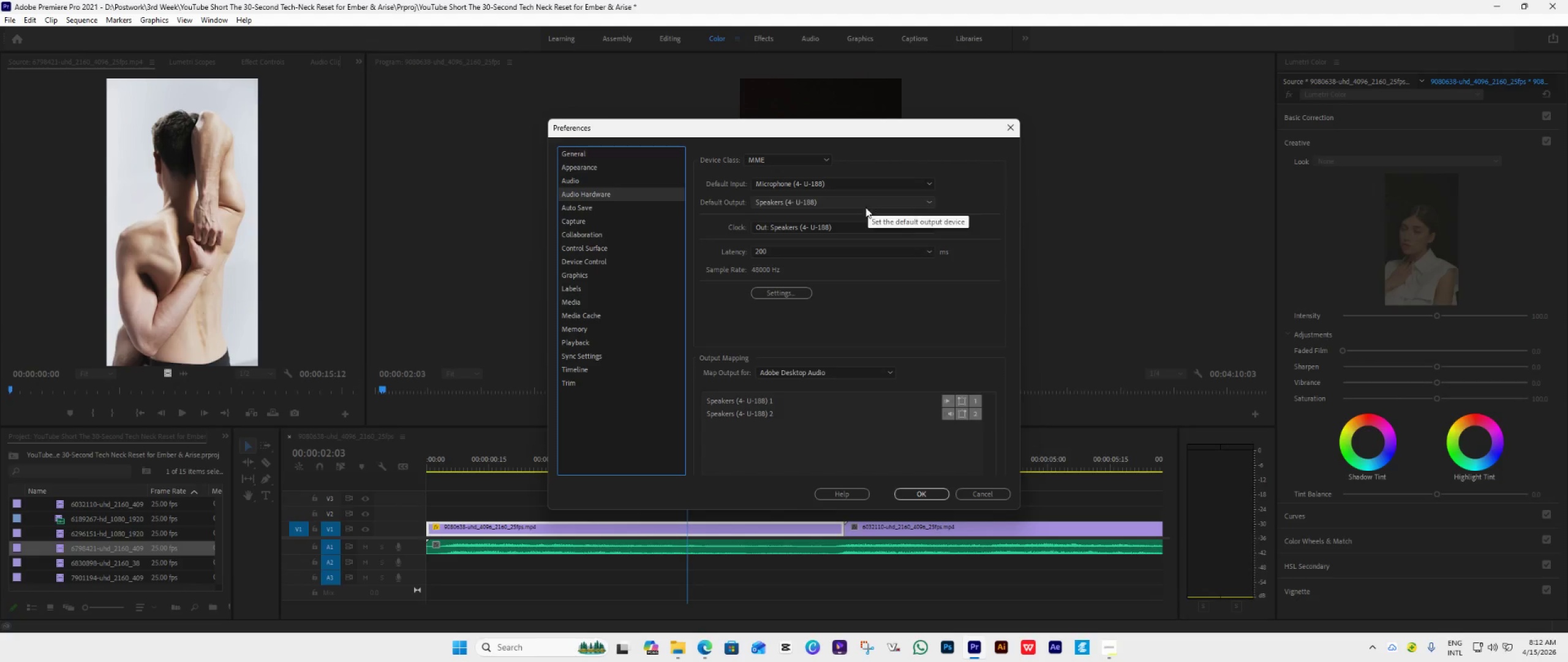 
wait(5.42)
 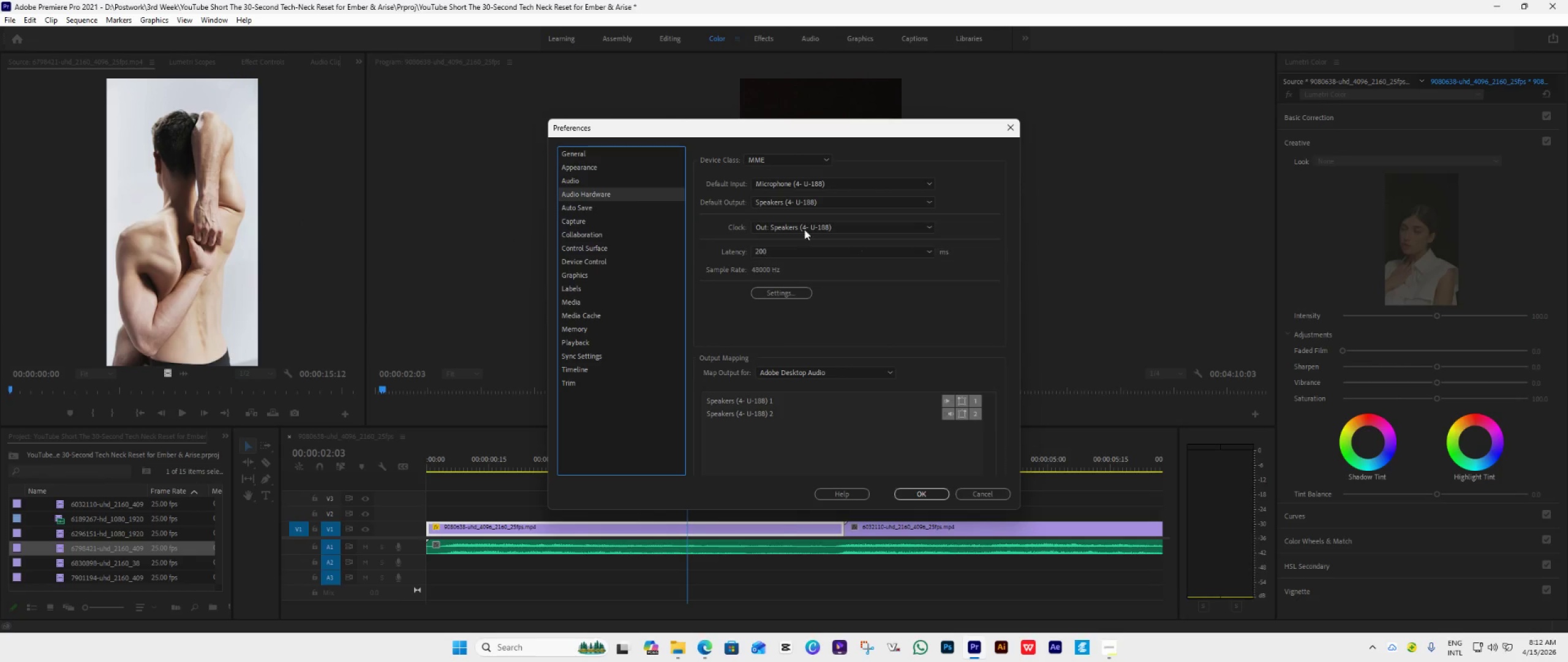 
left_click([931, 487])
 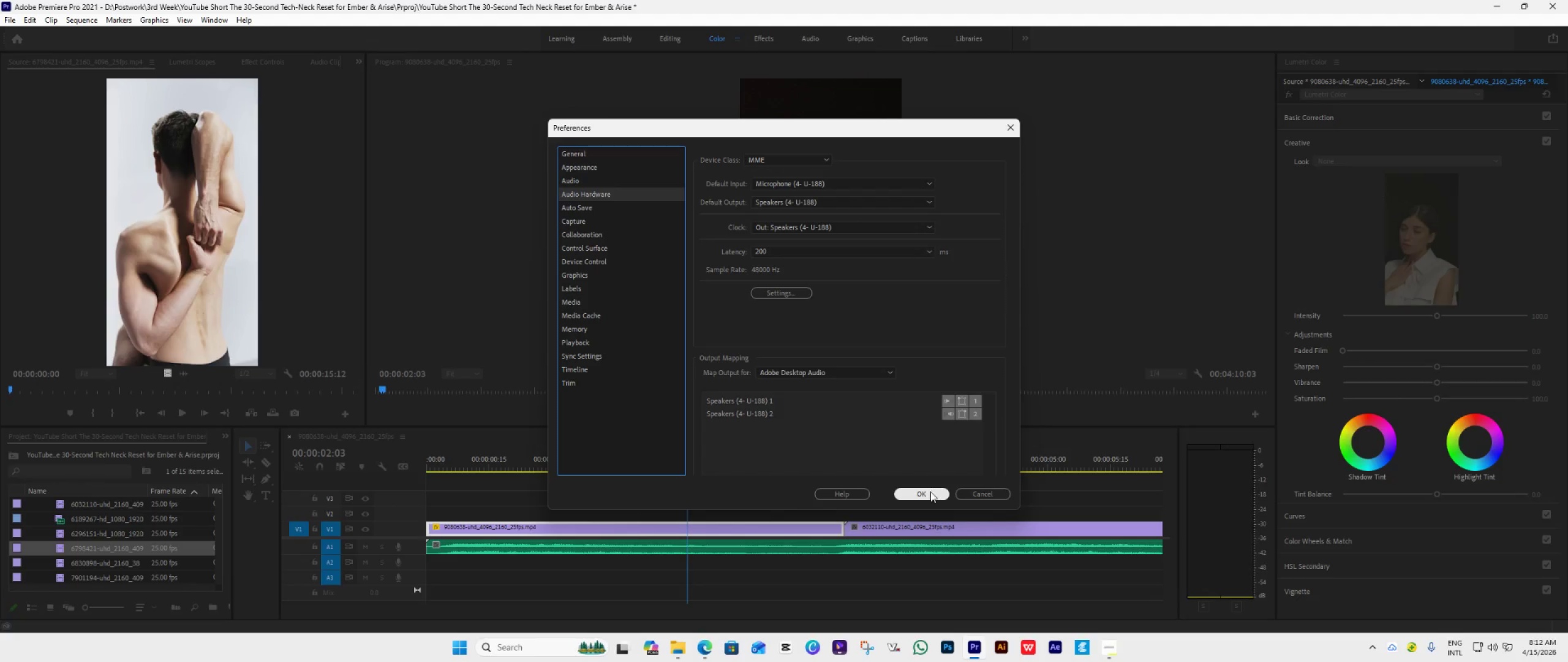 
left_click([930, 492])
 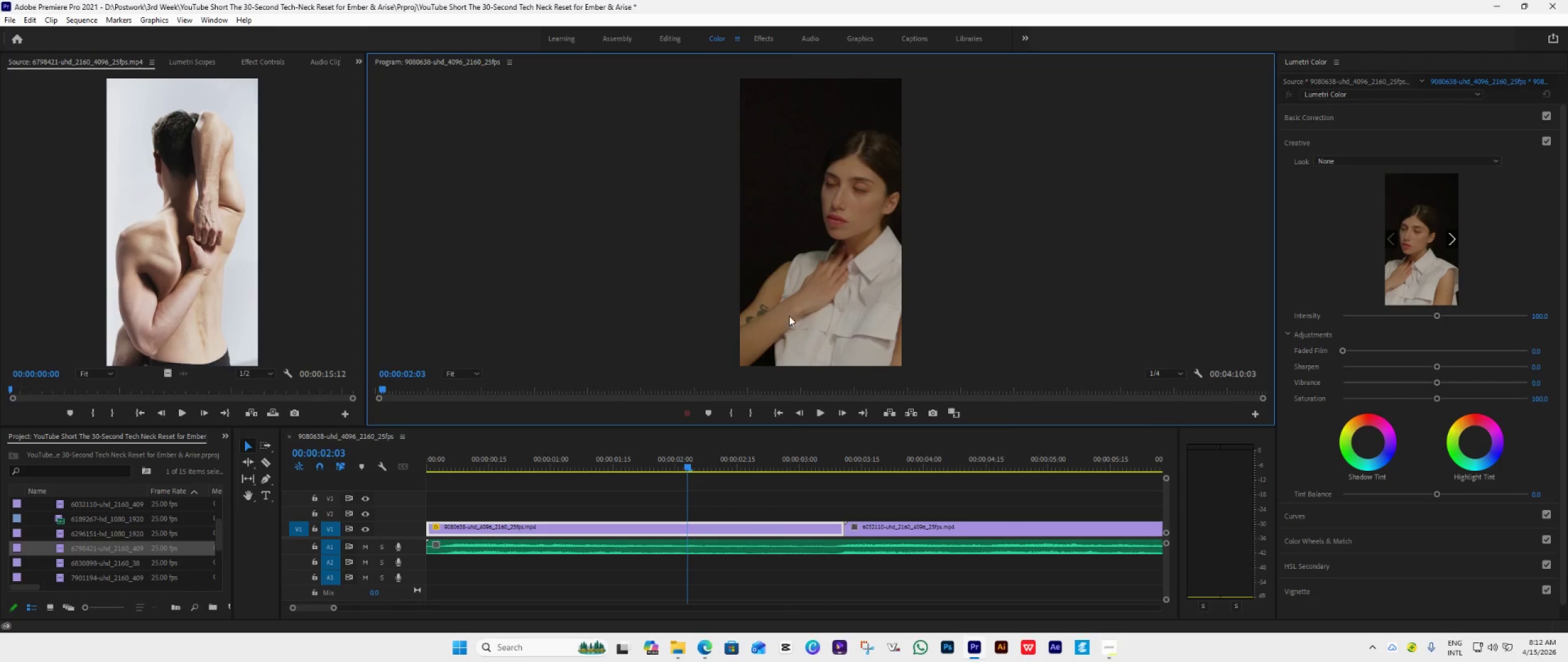 
key(Space)
 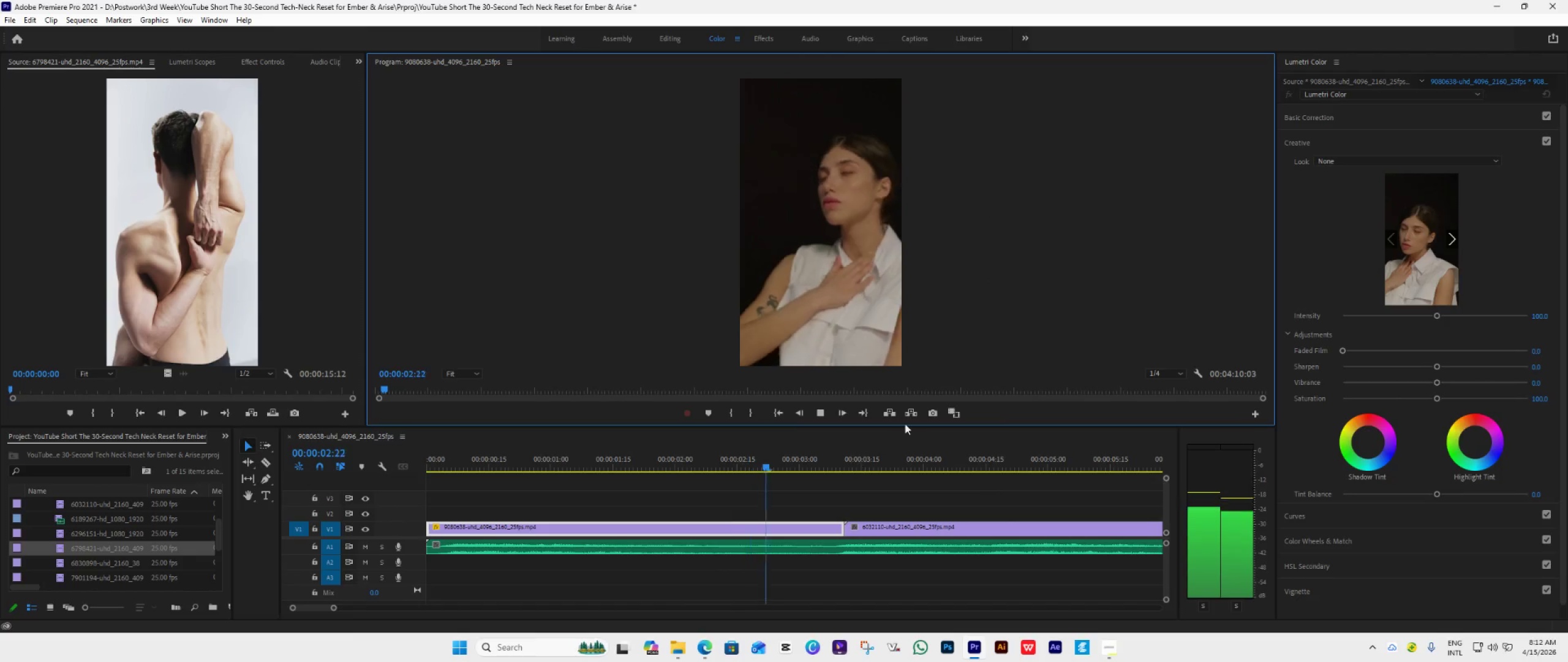 
key(Space)
 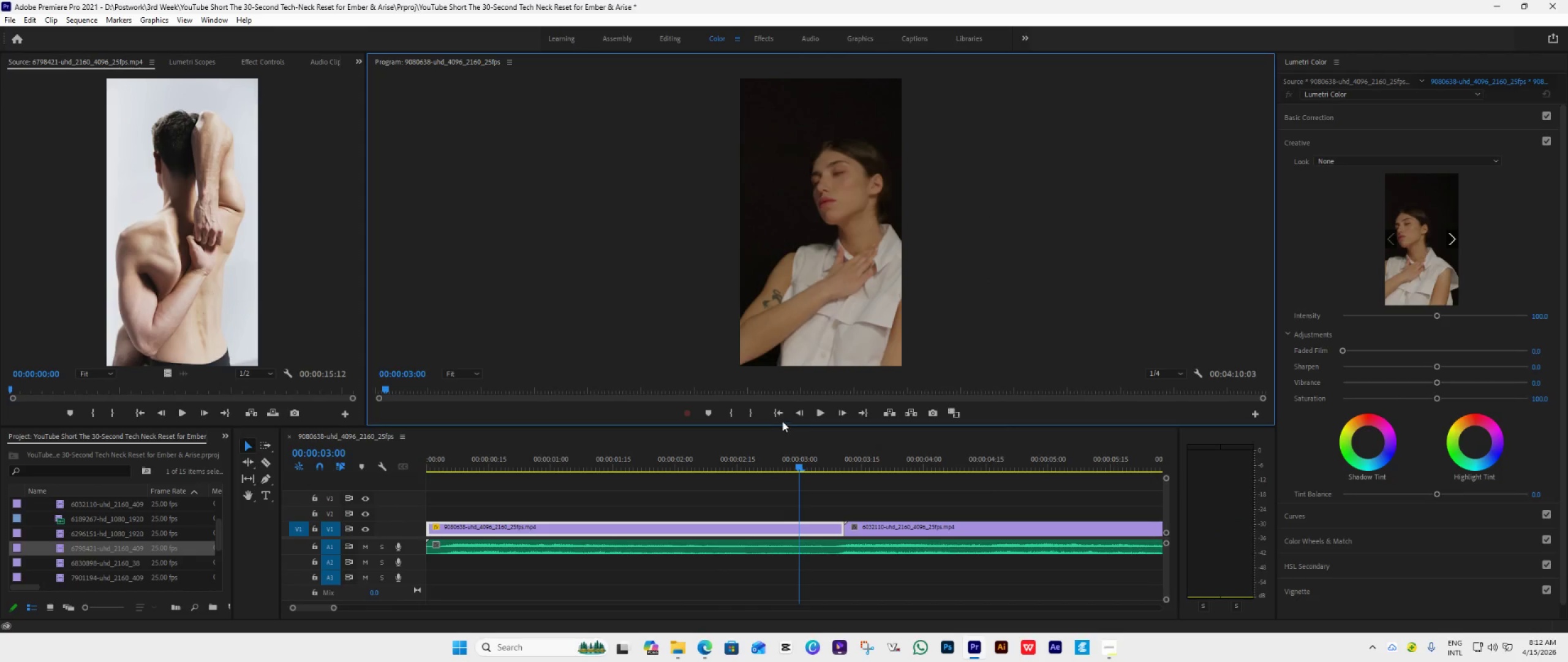 
left_click([776, 414])
 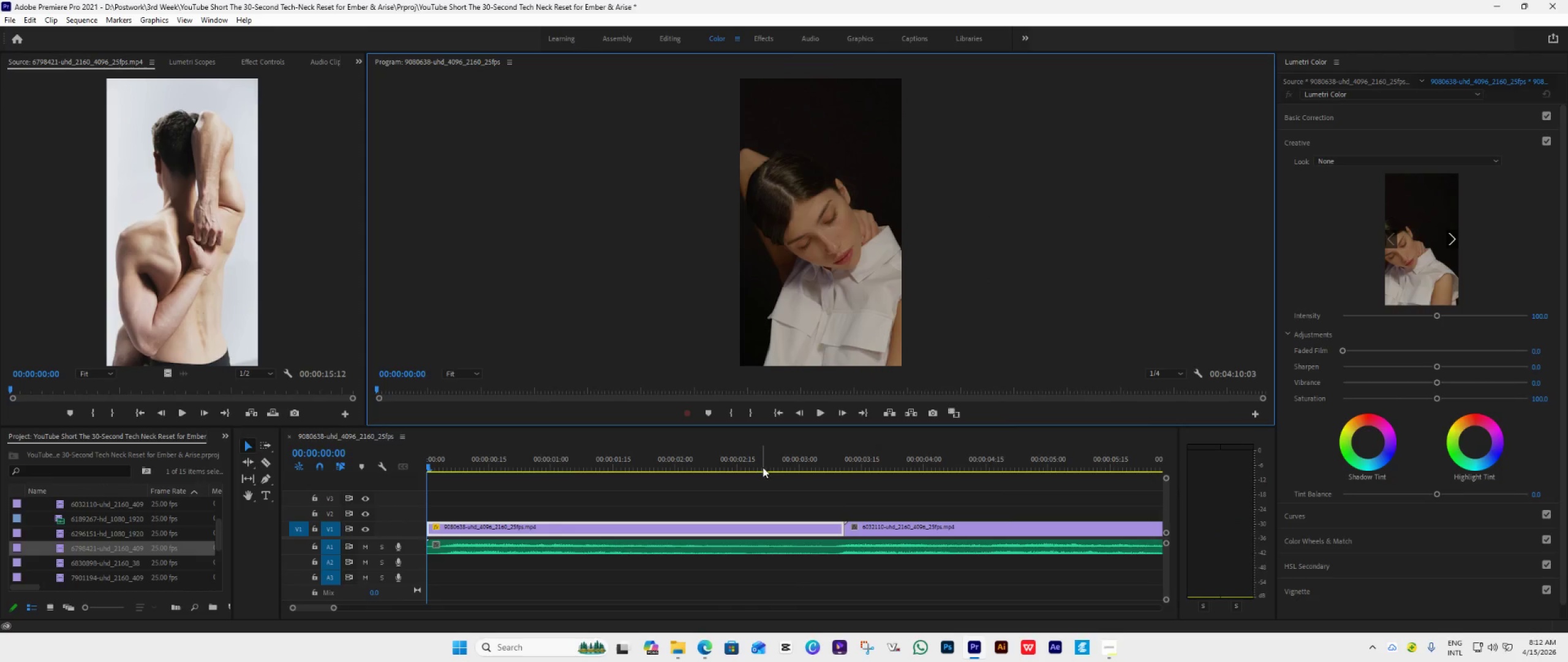 
key(Space)
 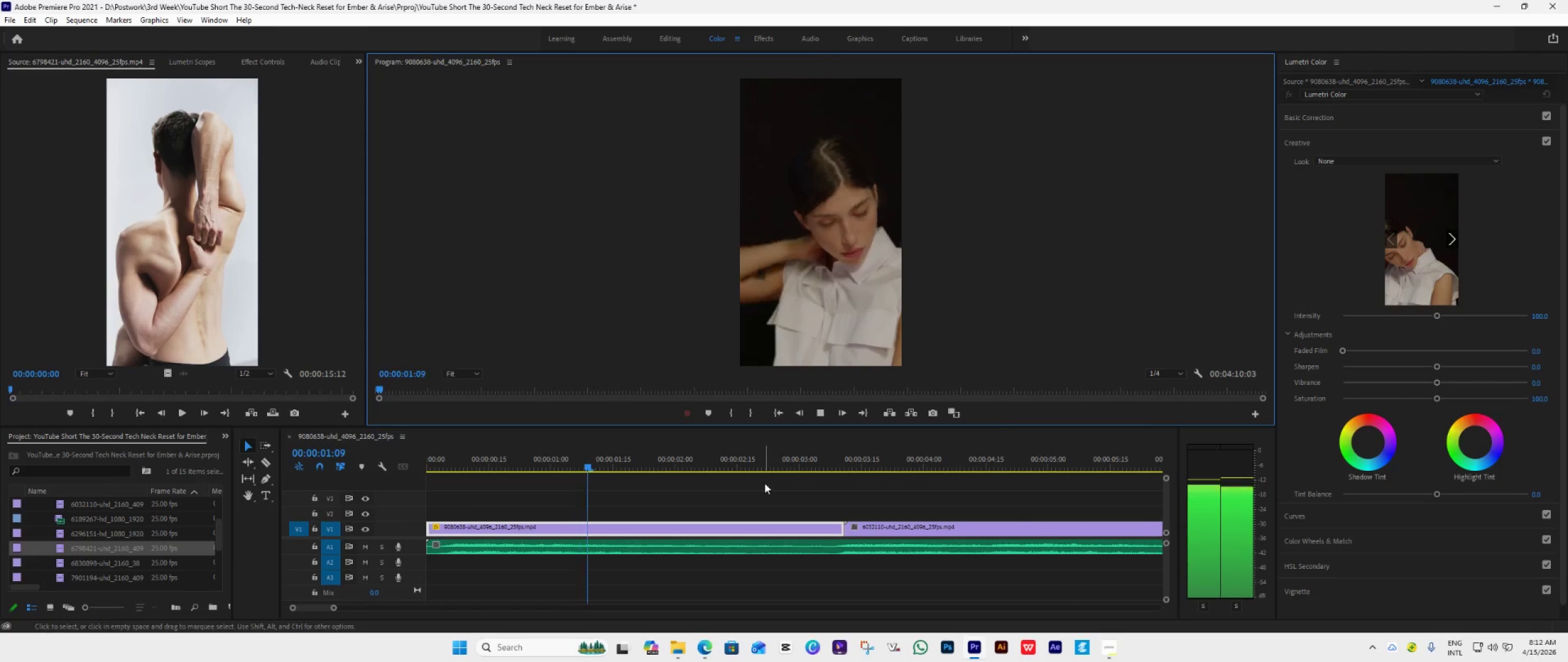 
hold_key(key=AltLeft, duration=0.31)
 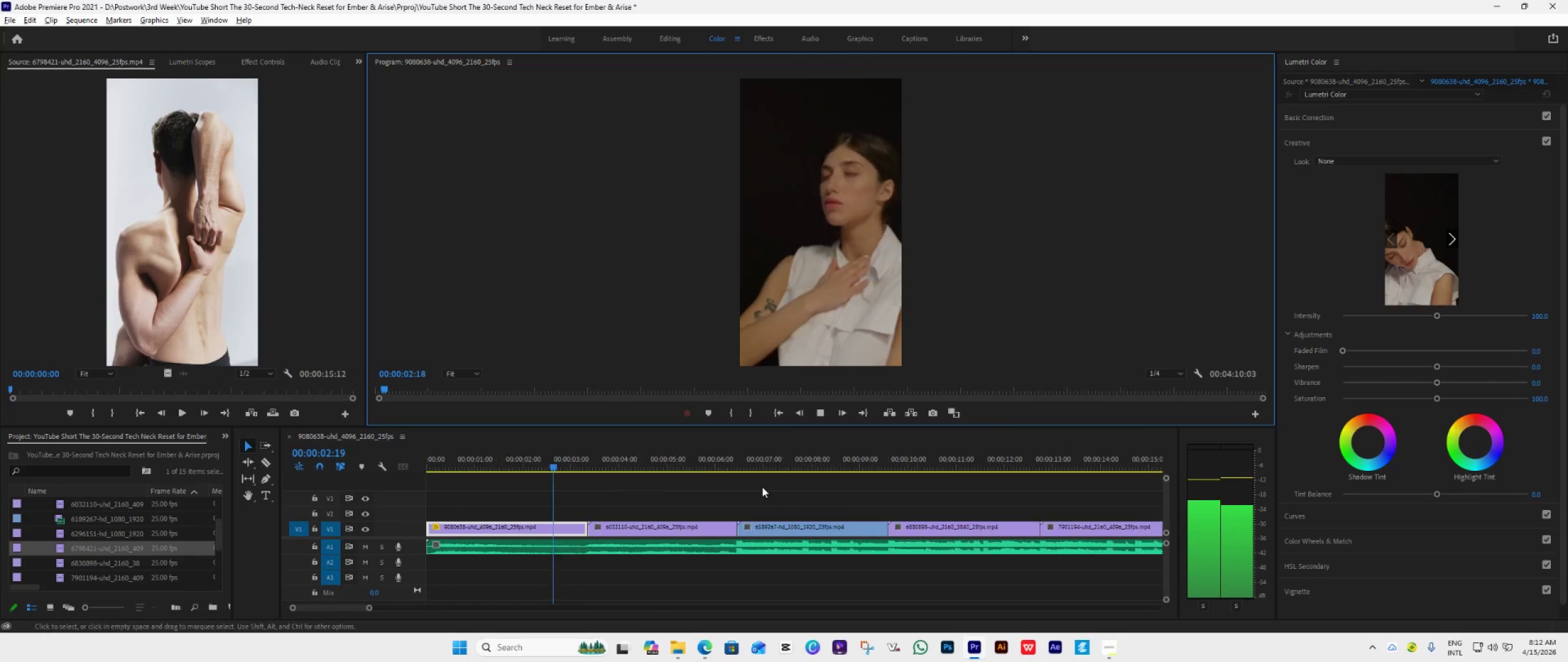 
key(Alt+AltLeft)
 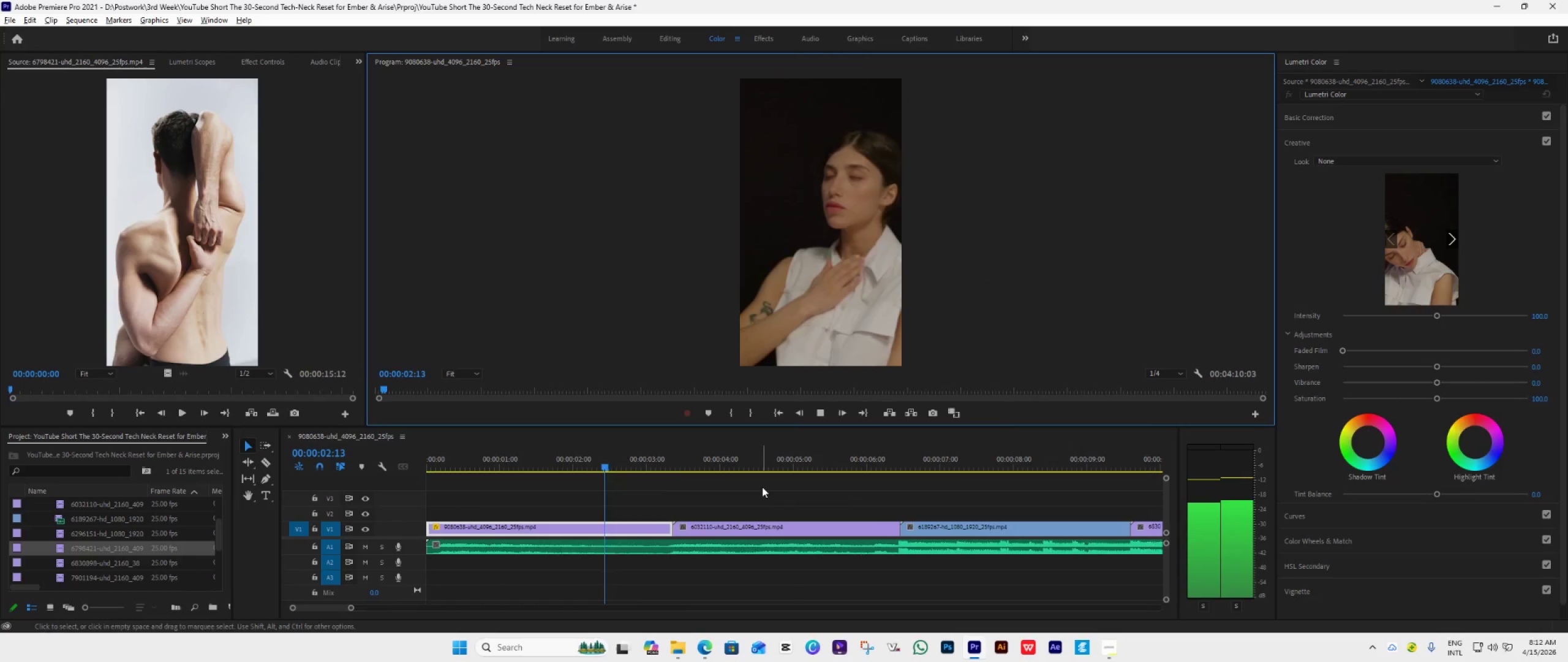 
scroll: coordinate [762, 487], scroll_direction: down, amount: 9.0
 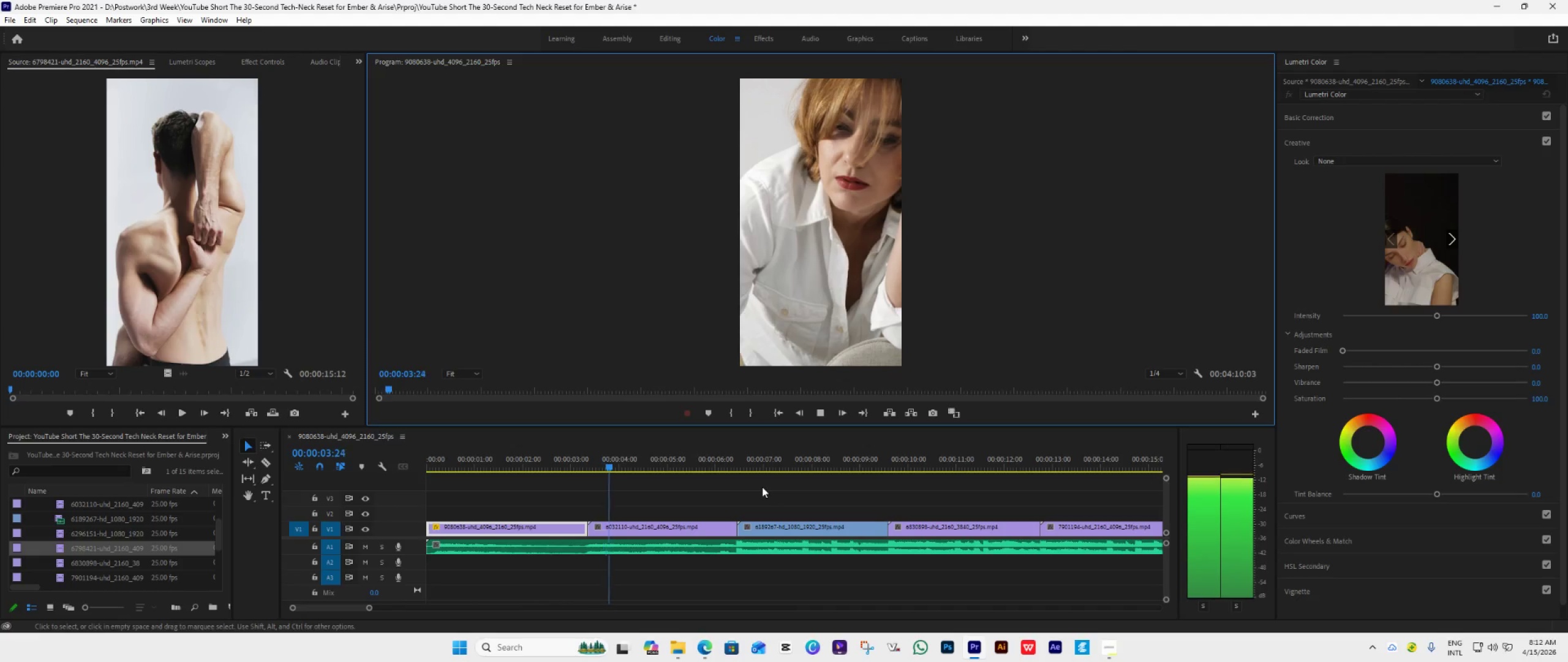 
key(Alt+AltLeft)
 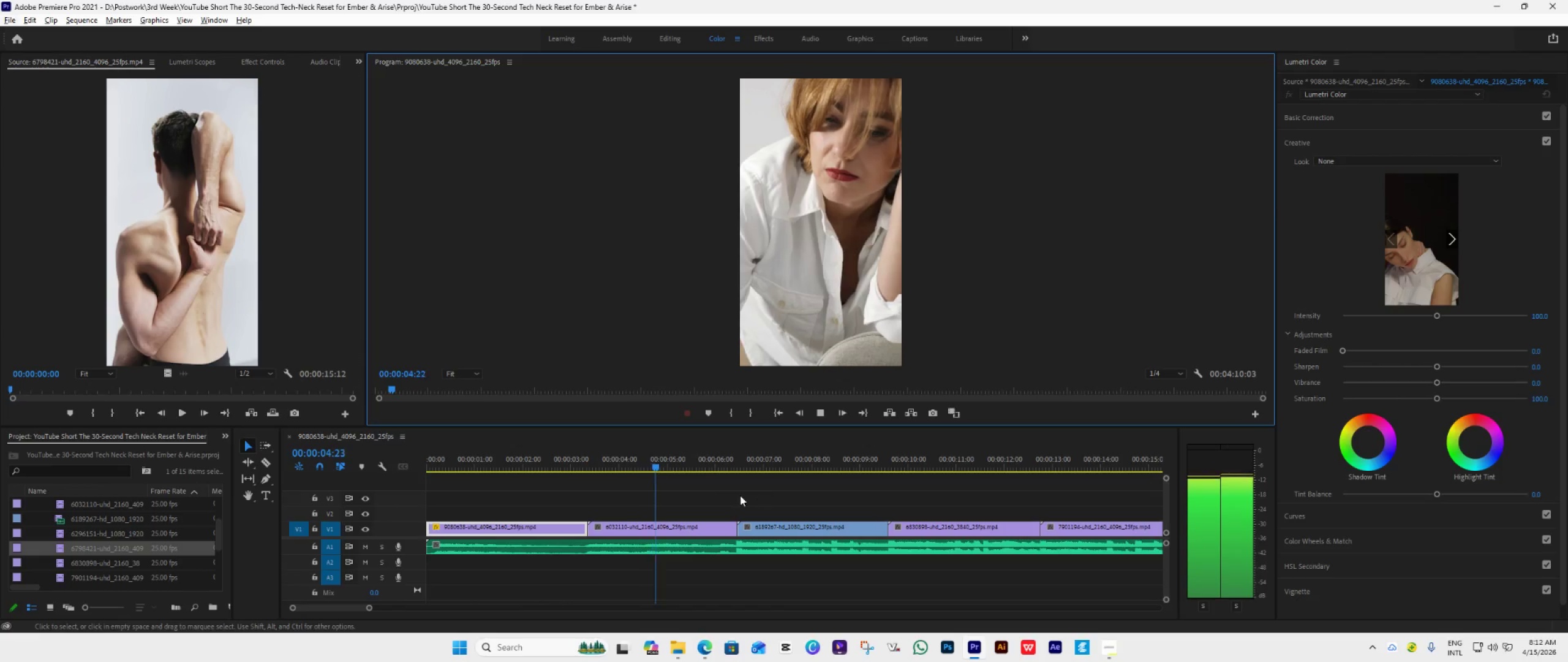 
key(Space)
 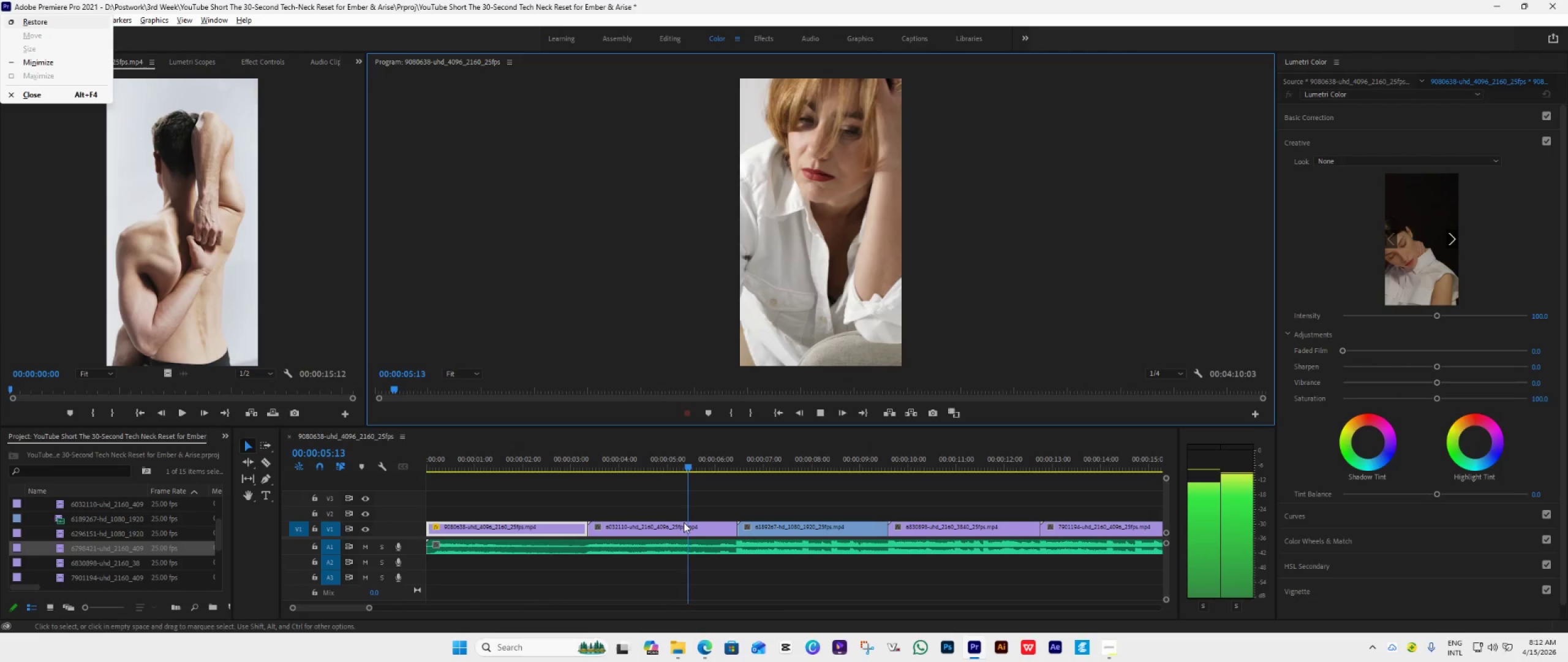 
key(Space)
 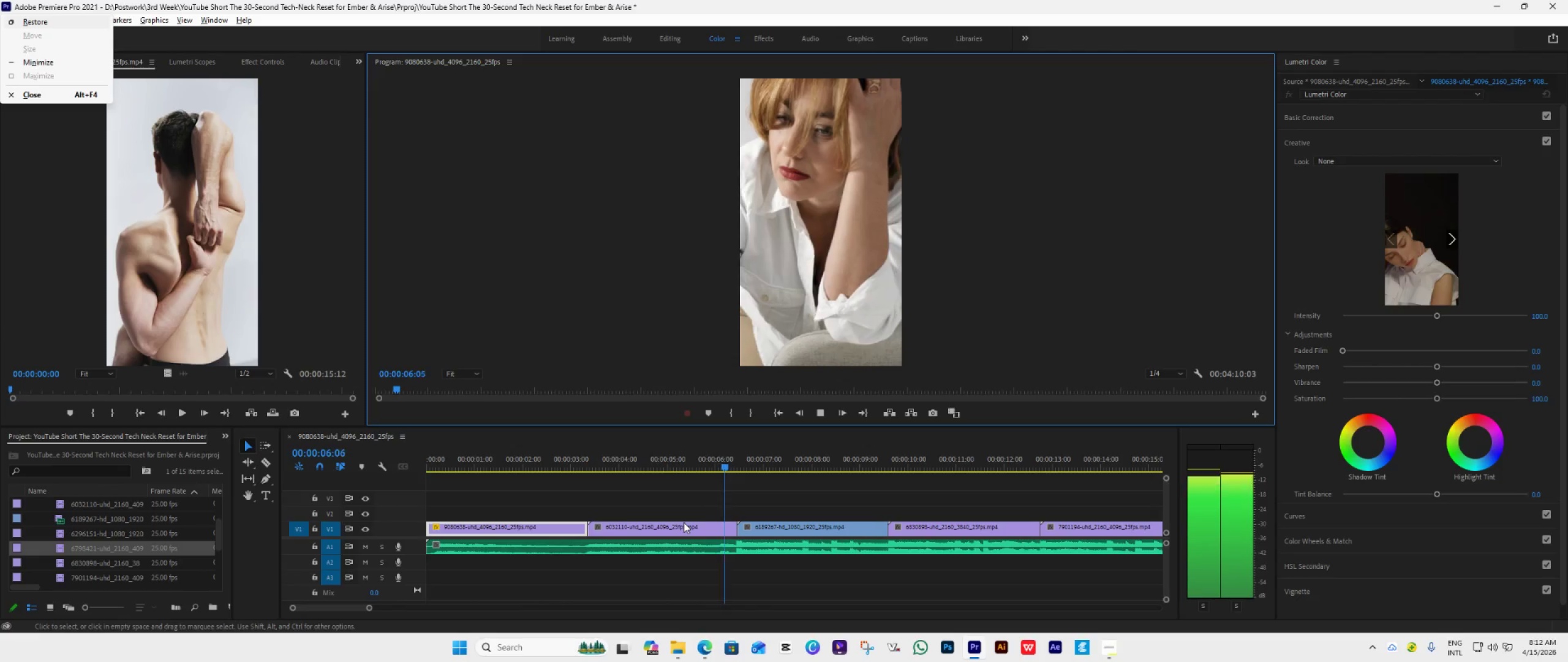 
key(Alt+AltLeft)
 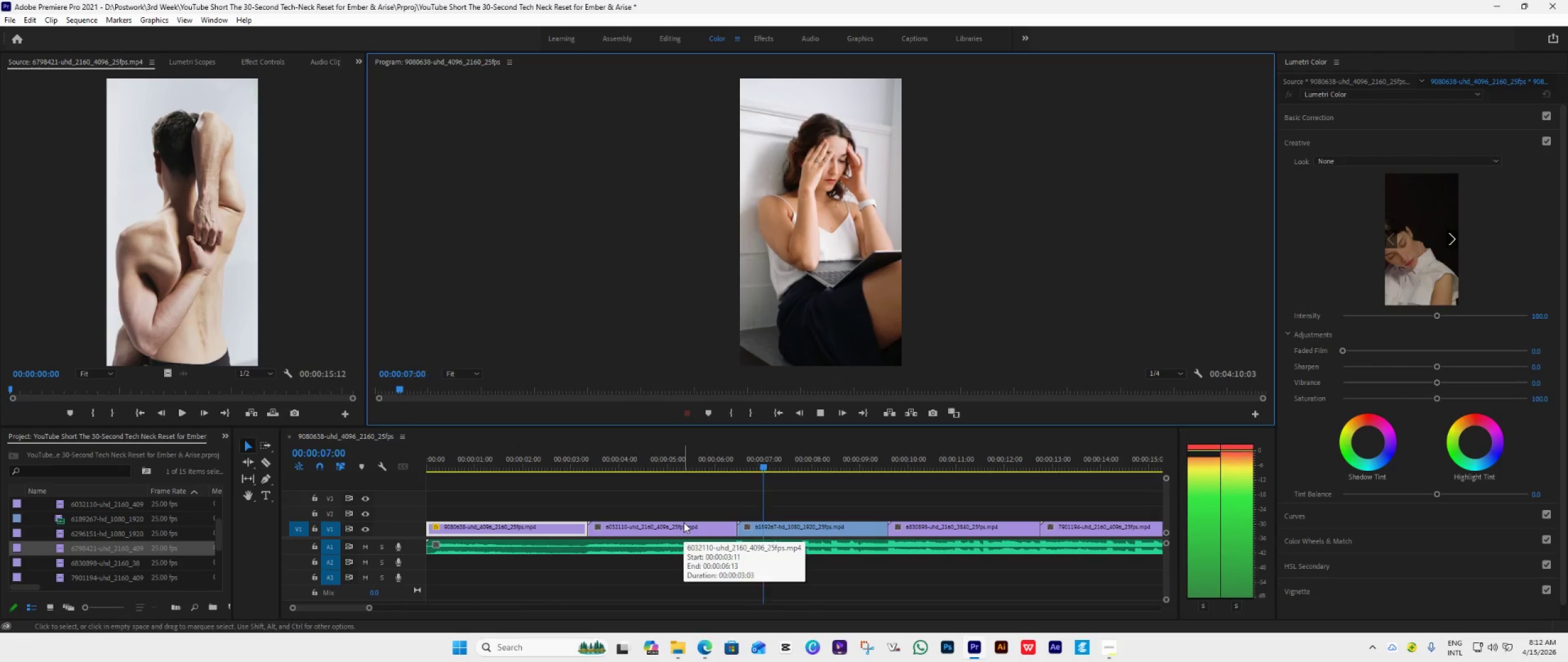 
key(Space)
 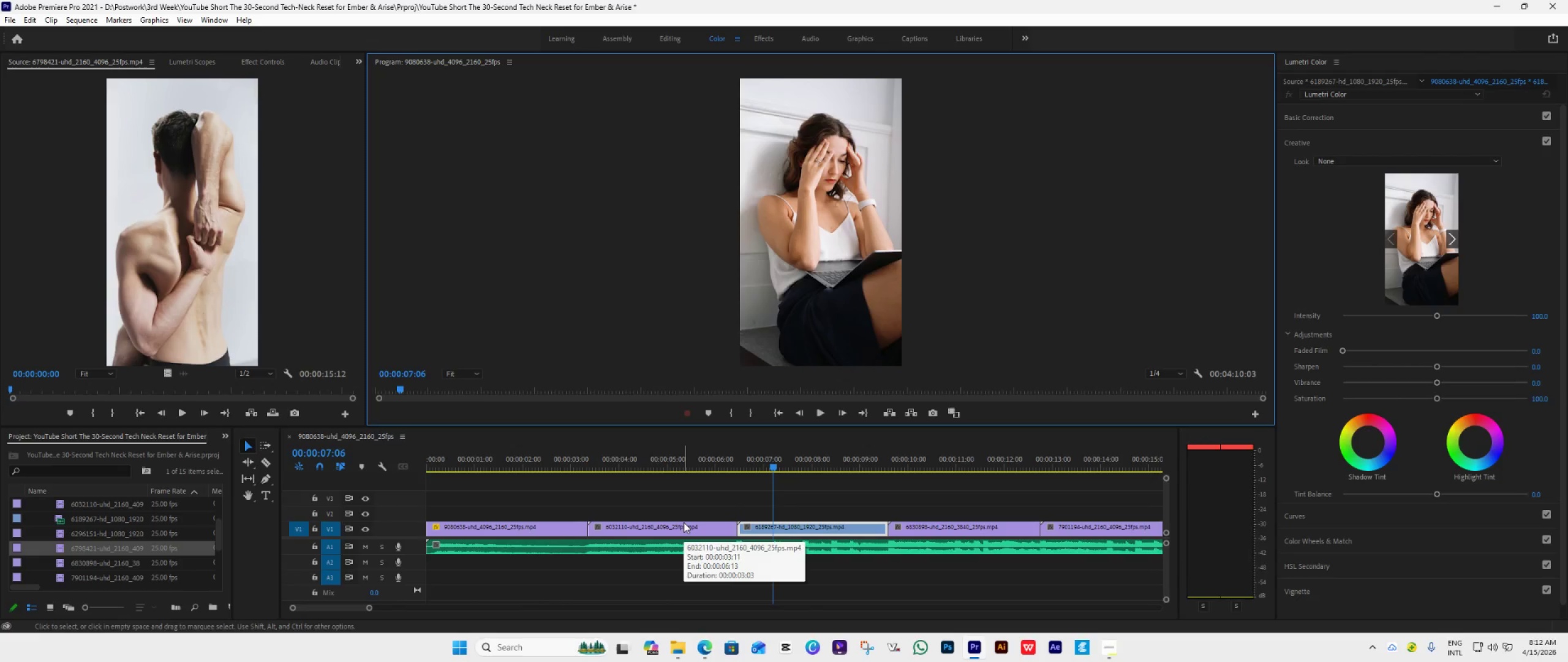 
left_click([684, 522])
 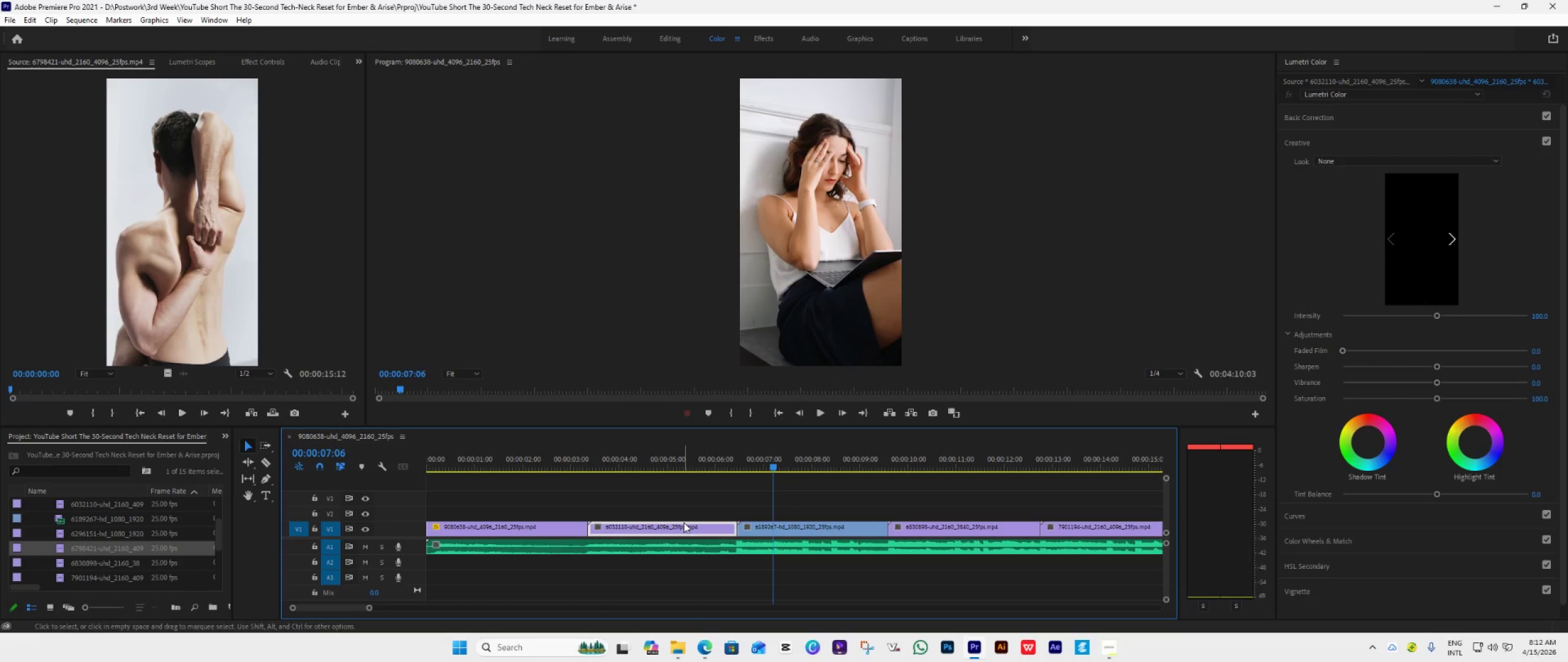 
right_click([682, 523])
 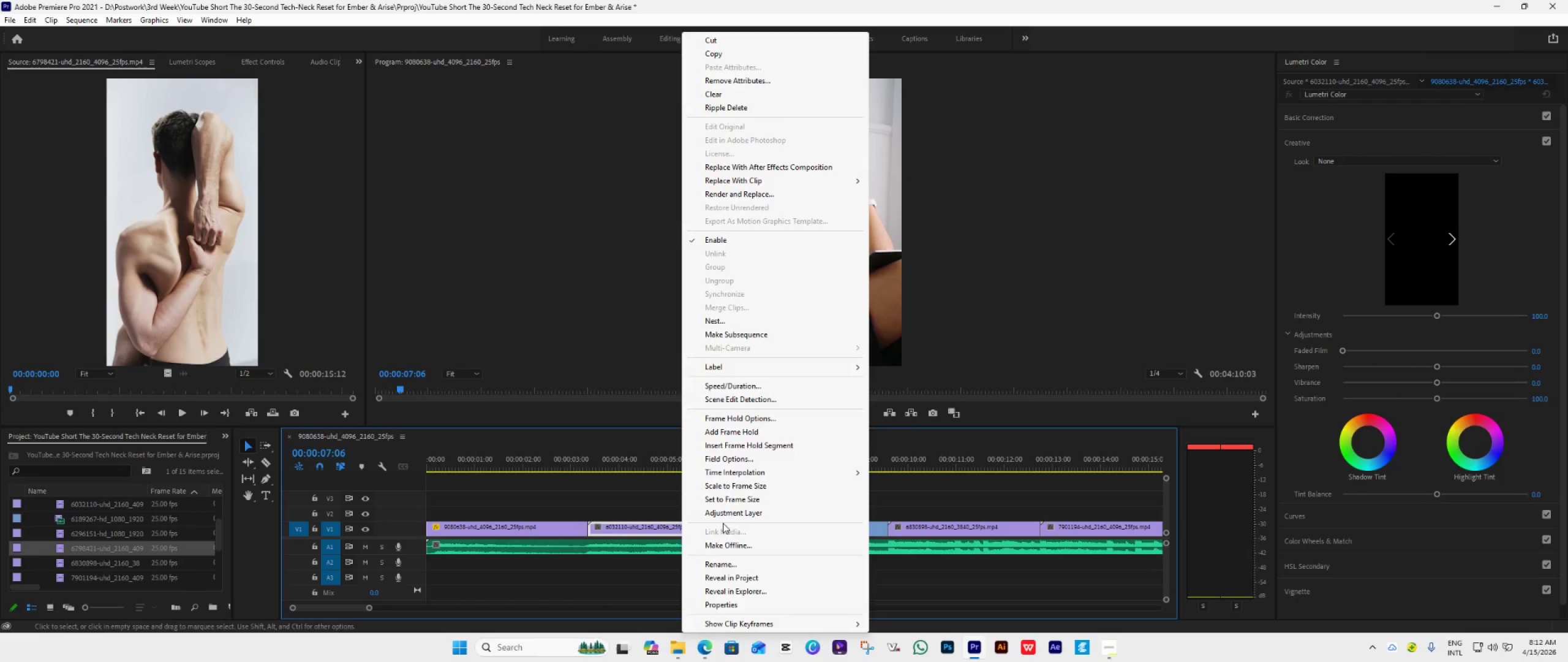 
scroll: coordinate [744, 544], scroll_direction: down, amount: 5.0
 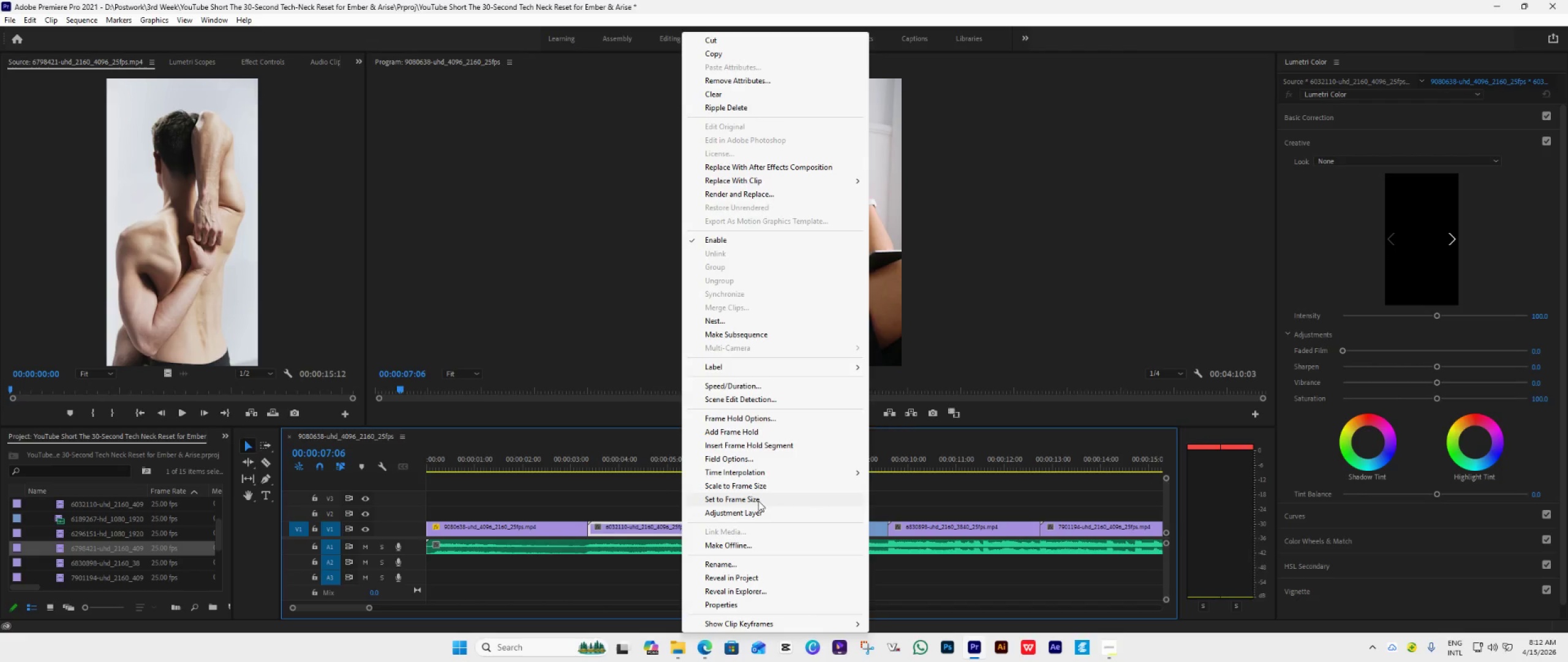 
left_click([760, 495])
 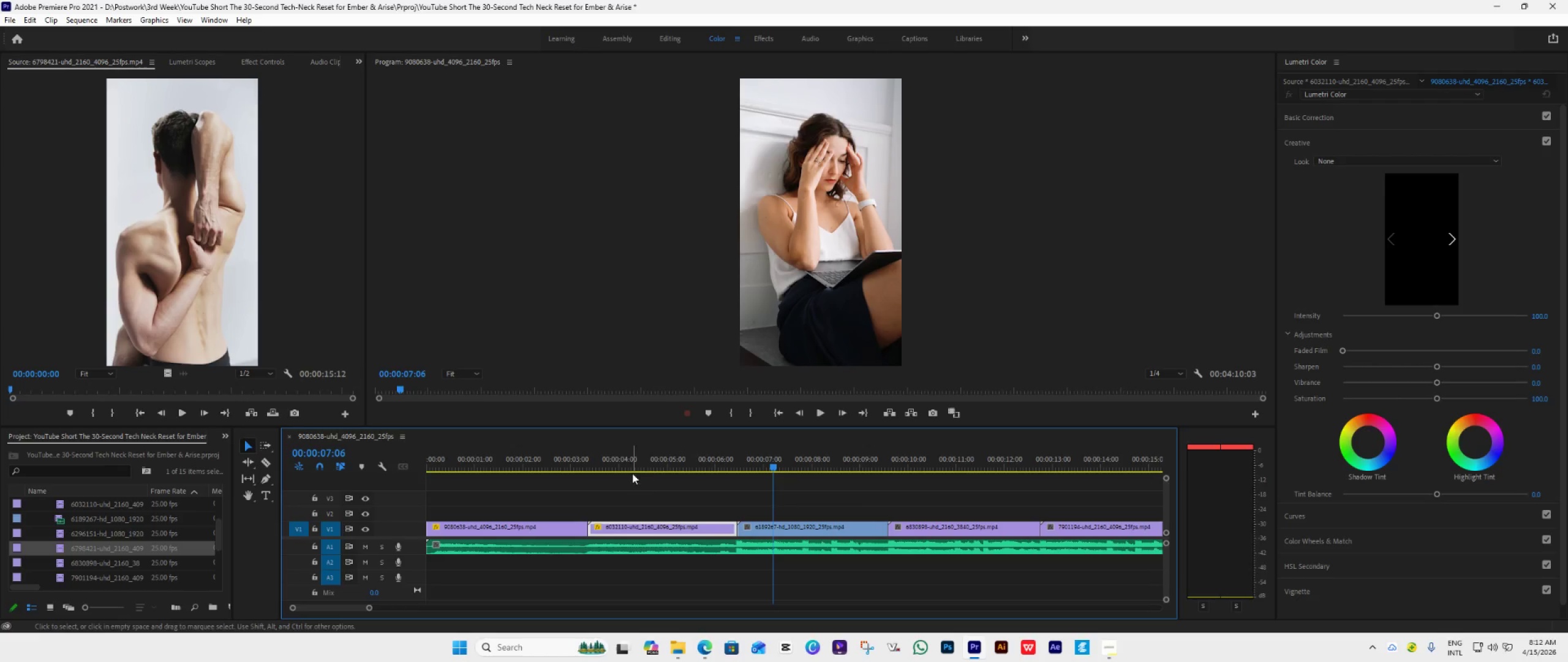 
left_click([639, 465])
 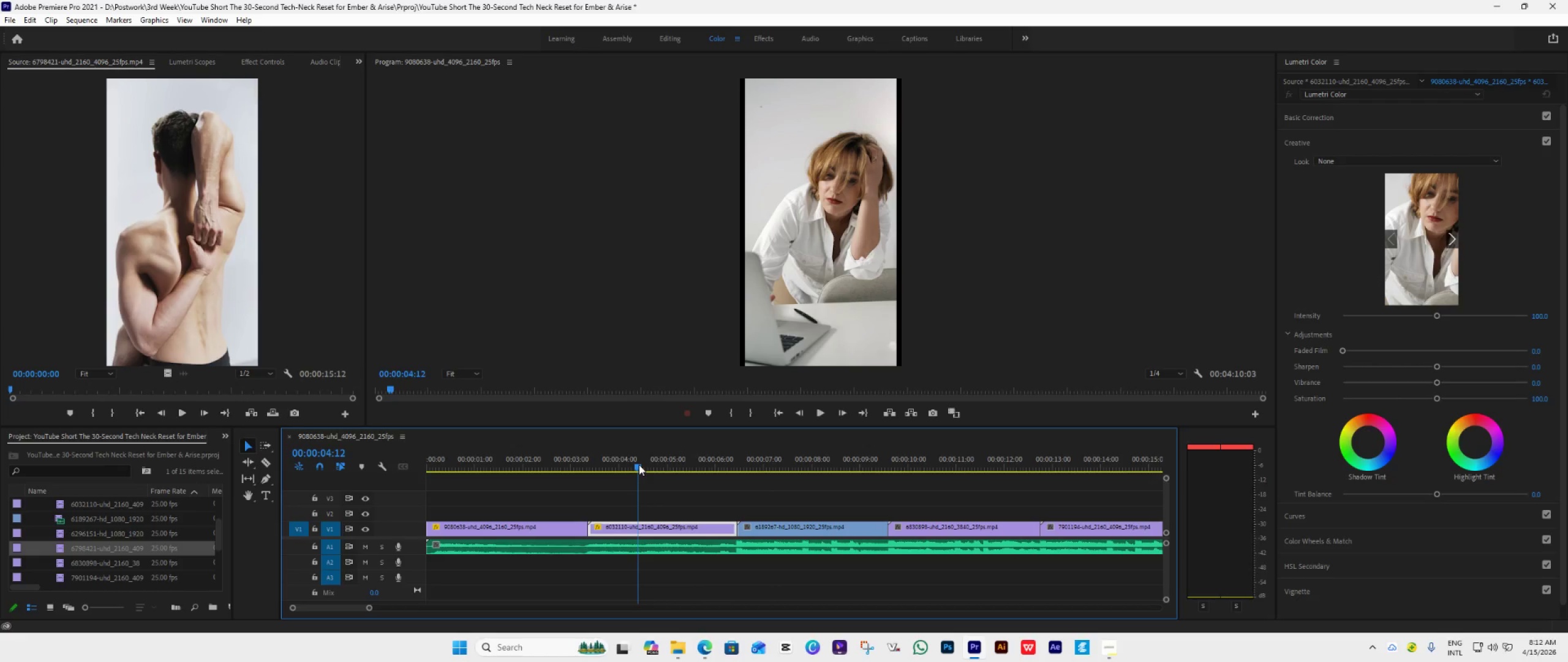 
key(Space)
 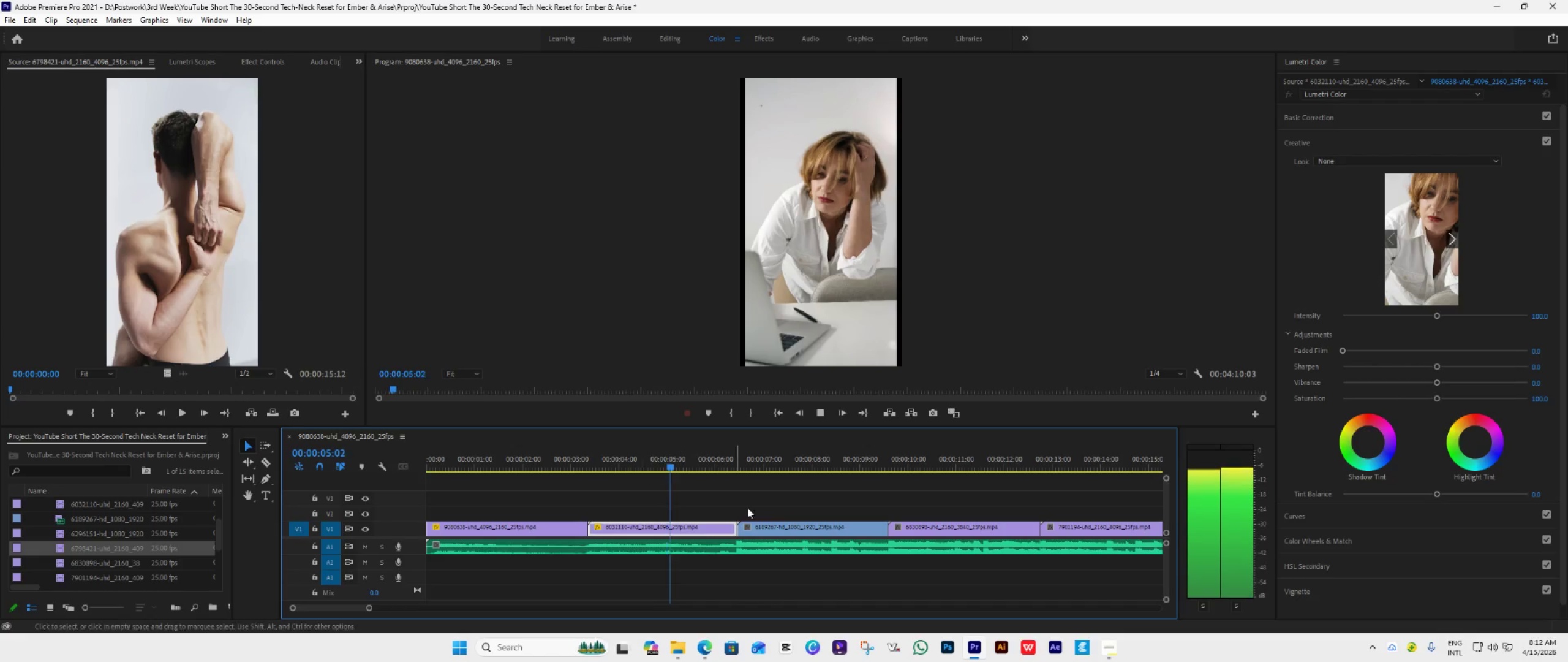 
key(Alt+AltLeft)
 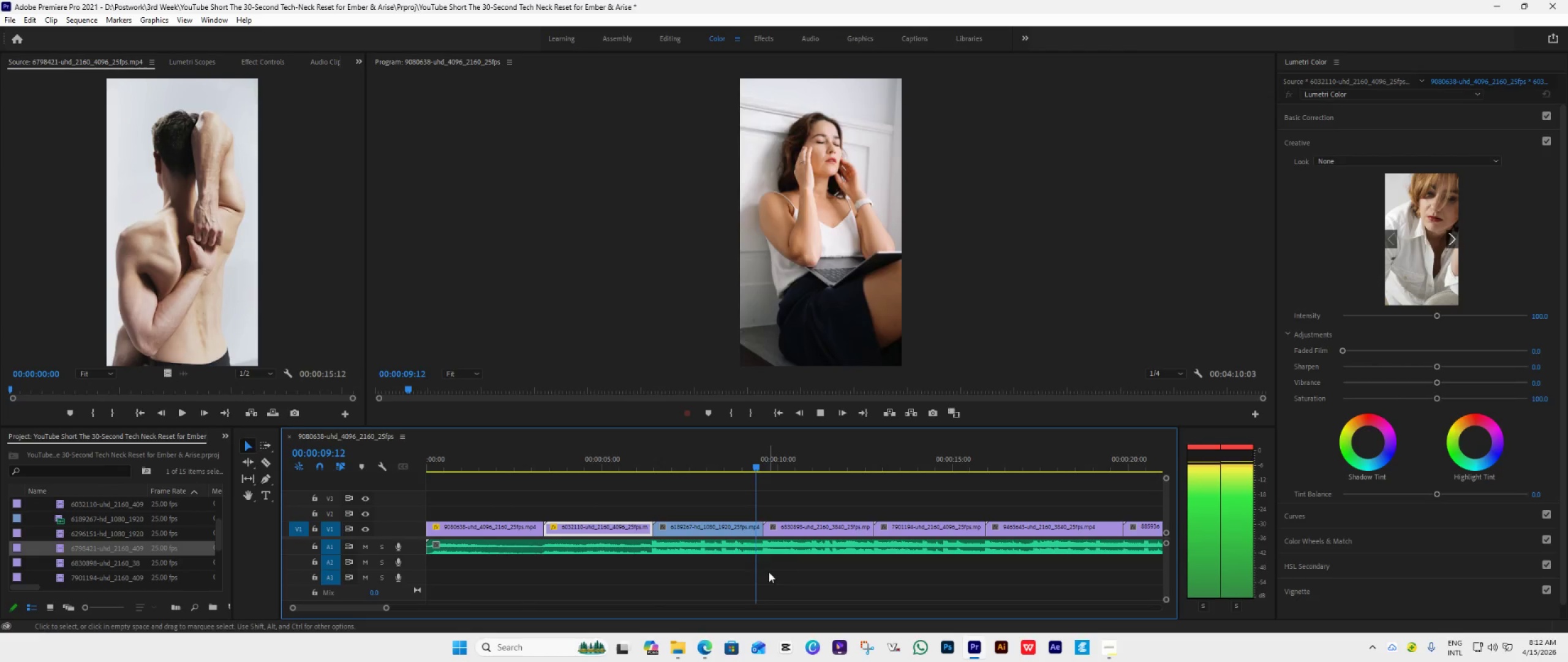 
scroll: coordinate [786, 528], scroll_direction: down, amount: 7.0
 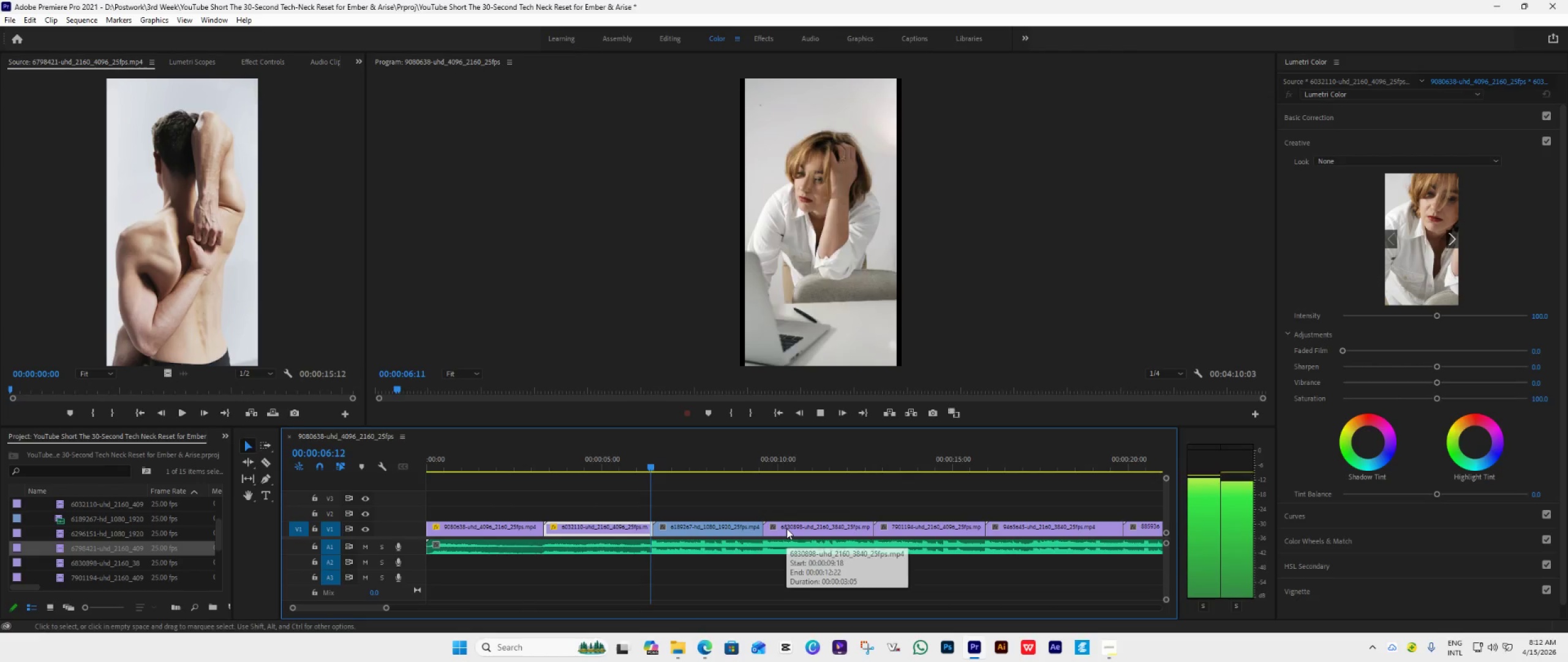 
key(Space)
 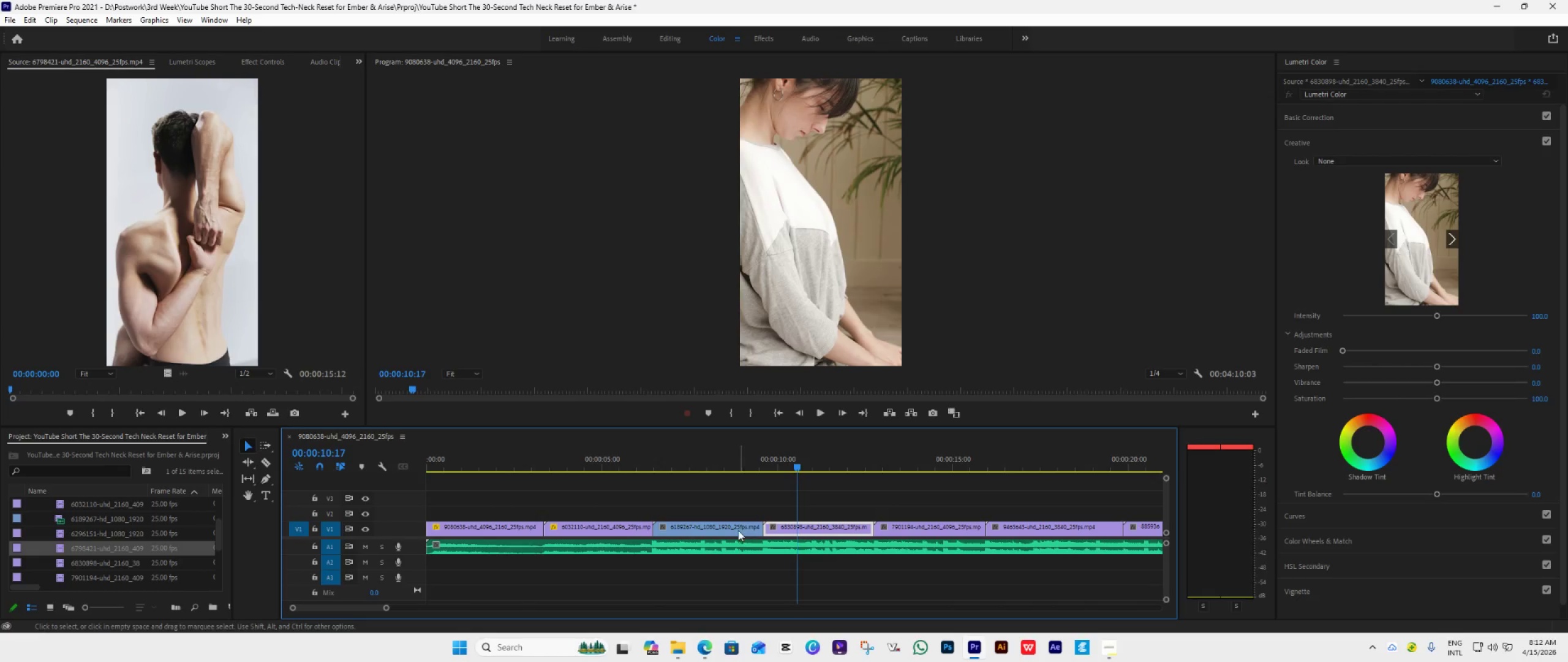 
left_click([738, 530])
 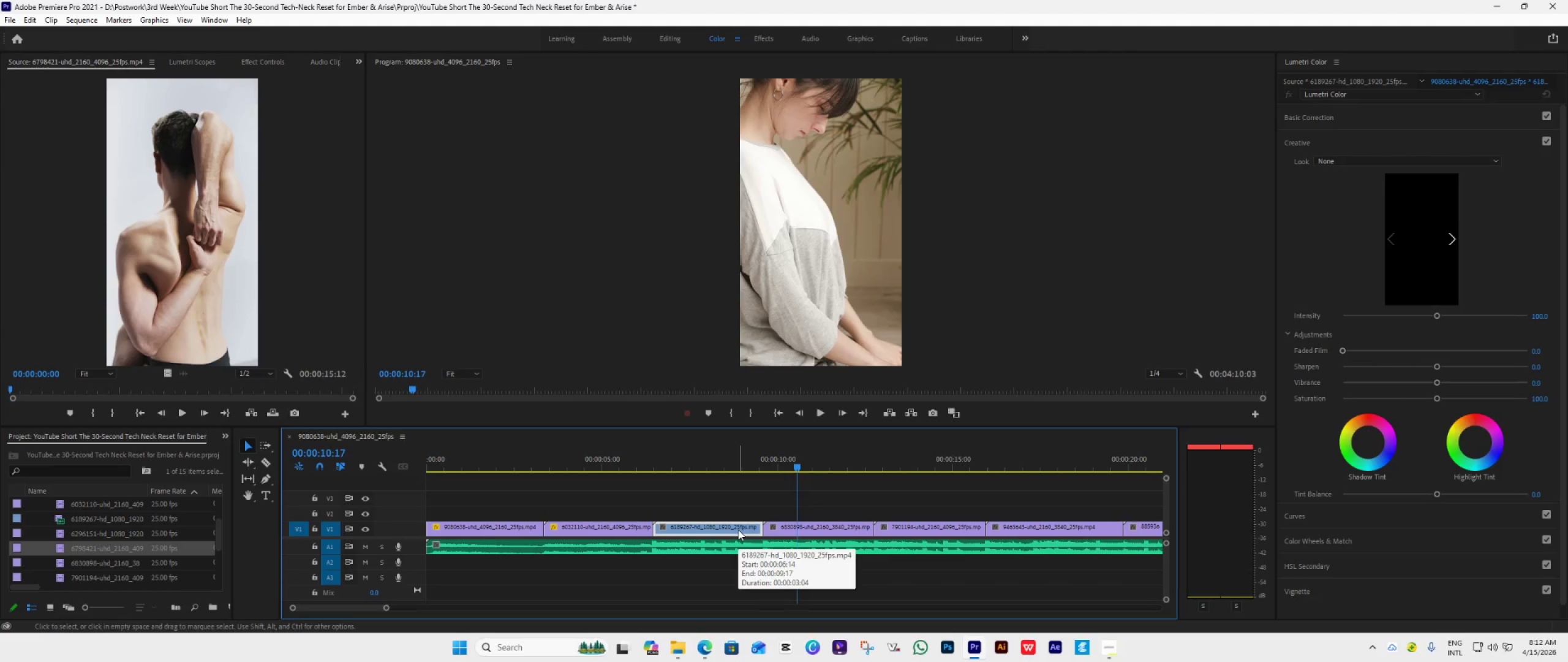 
key(Delete)
 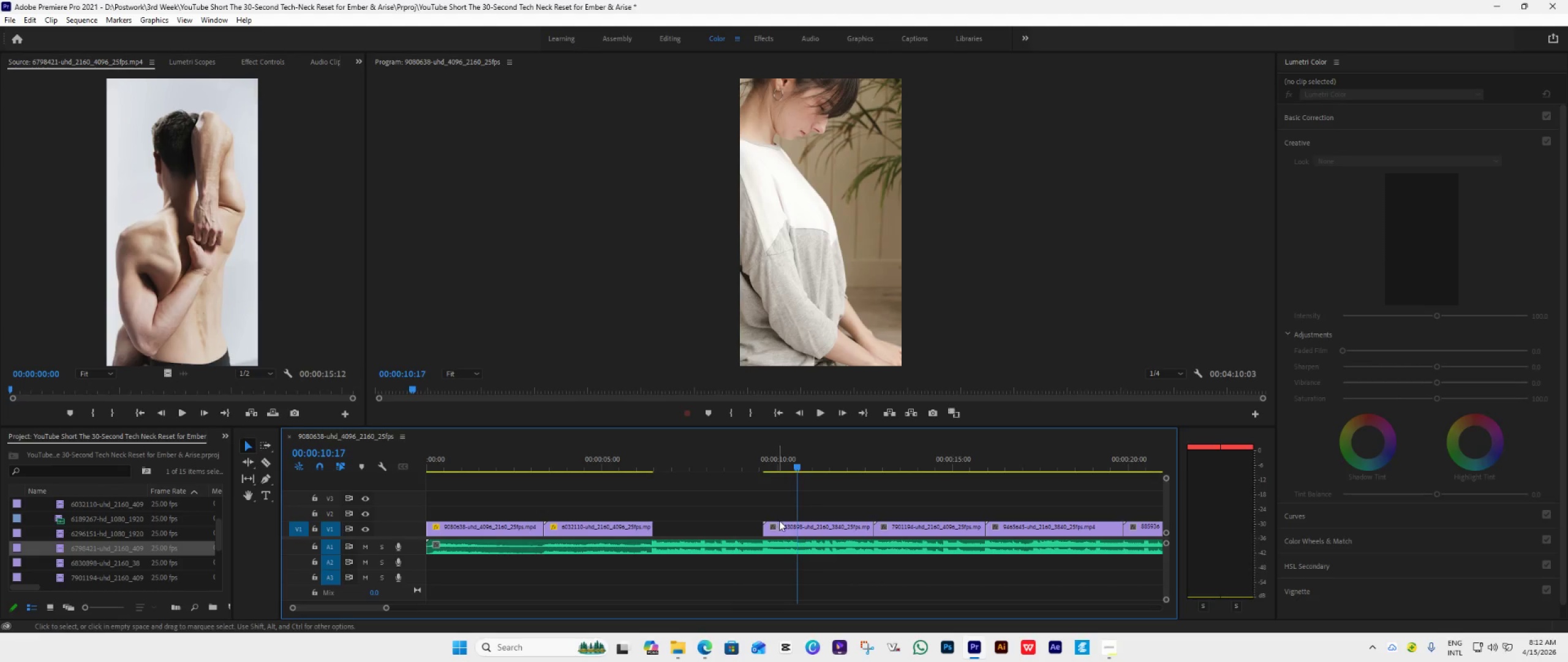 
left_click_drag(start_coordinate=[782, 530], to_coordinate=[666, 533])
 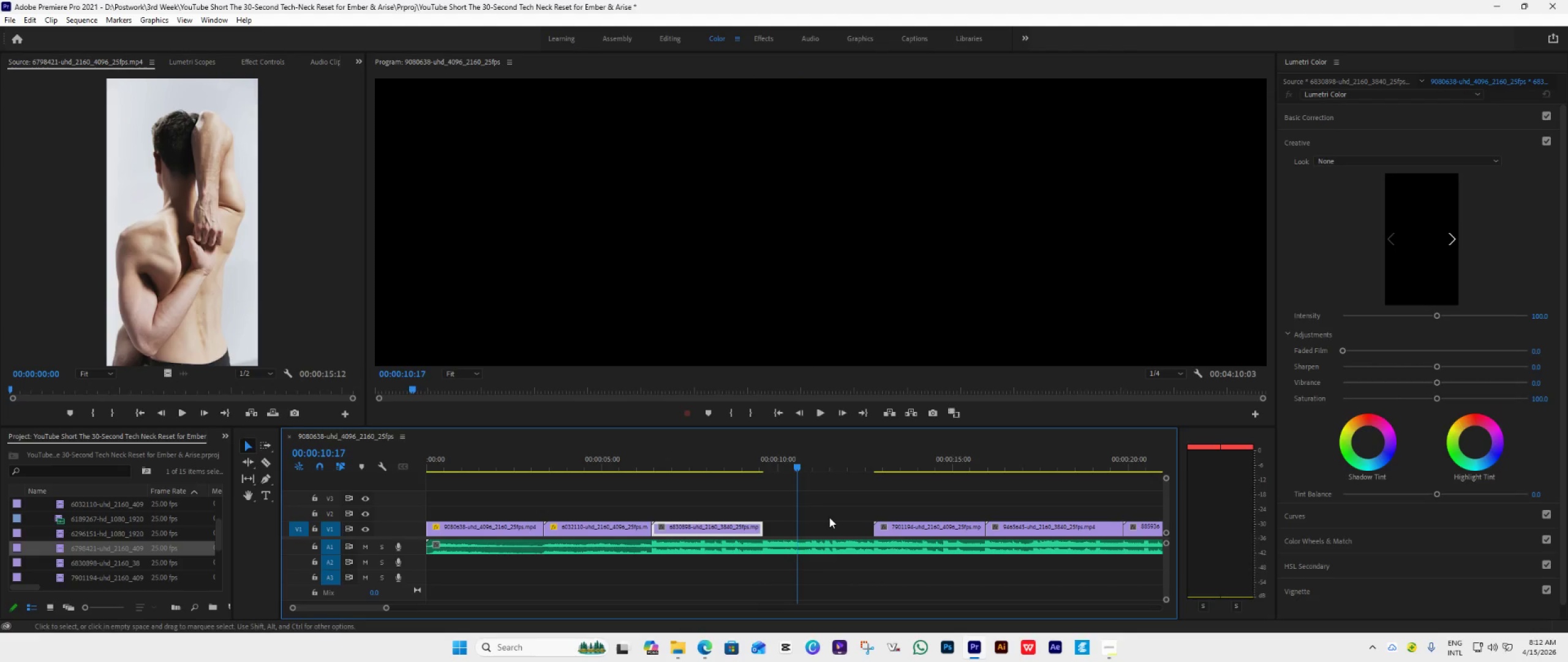 
left_click([834, 527])
 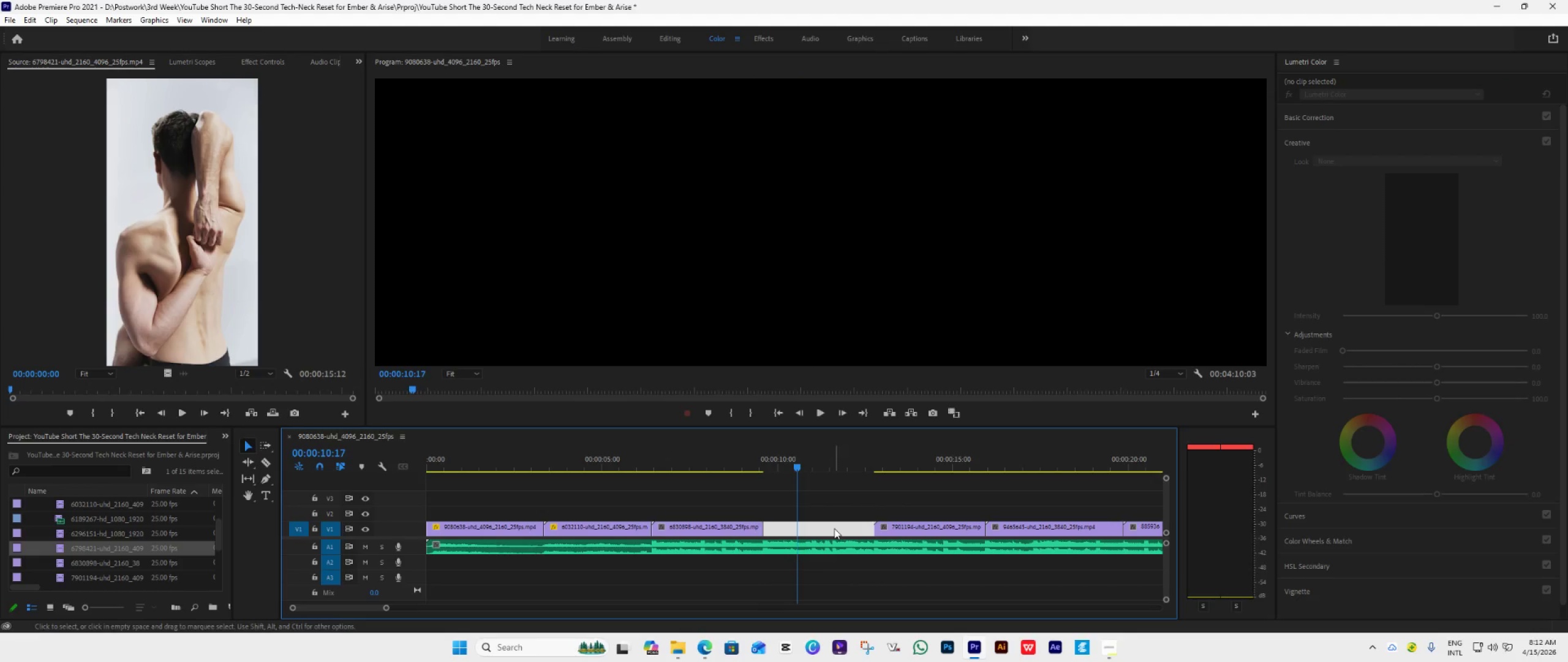 
key(Delete)
 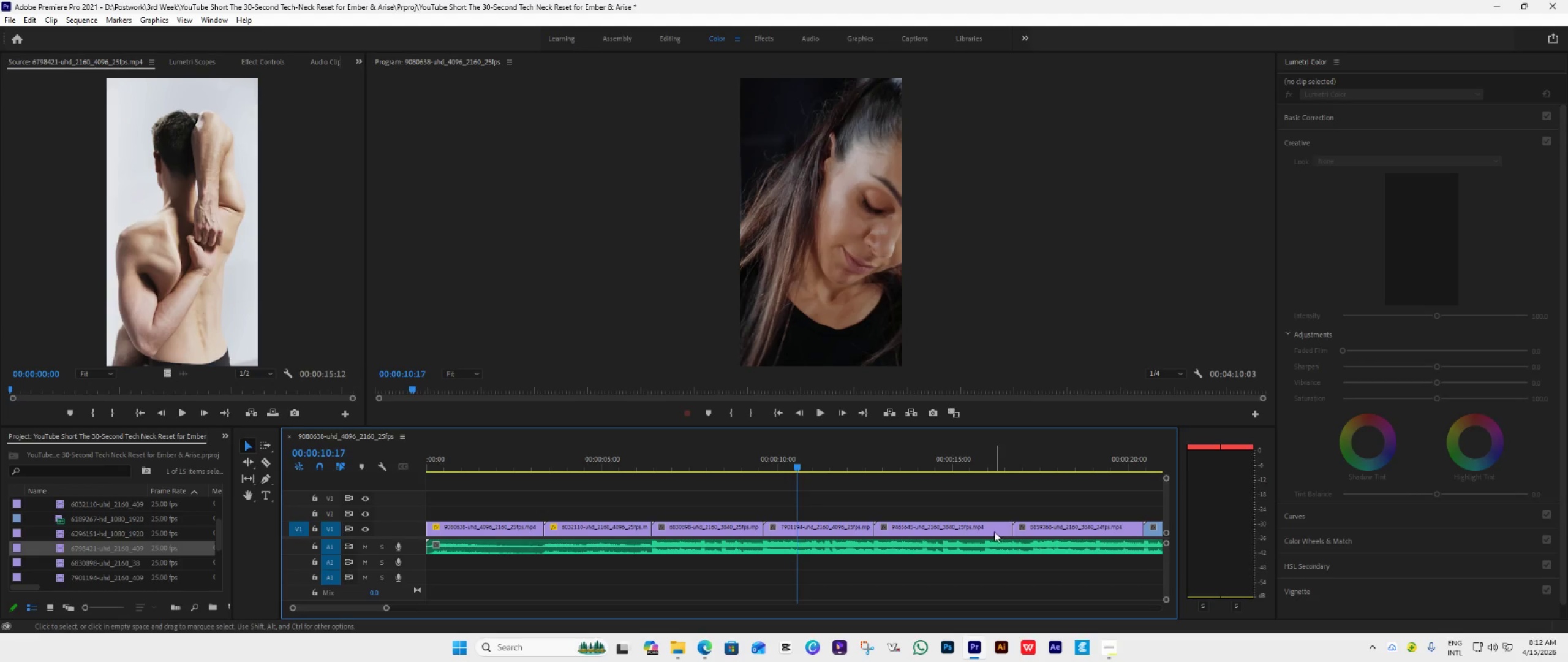 
wait(5.97)
 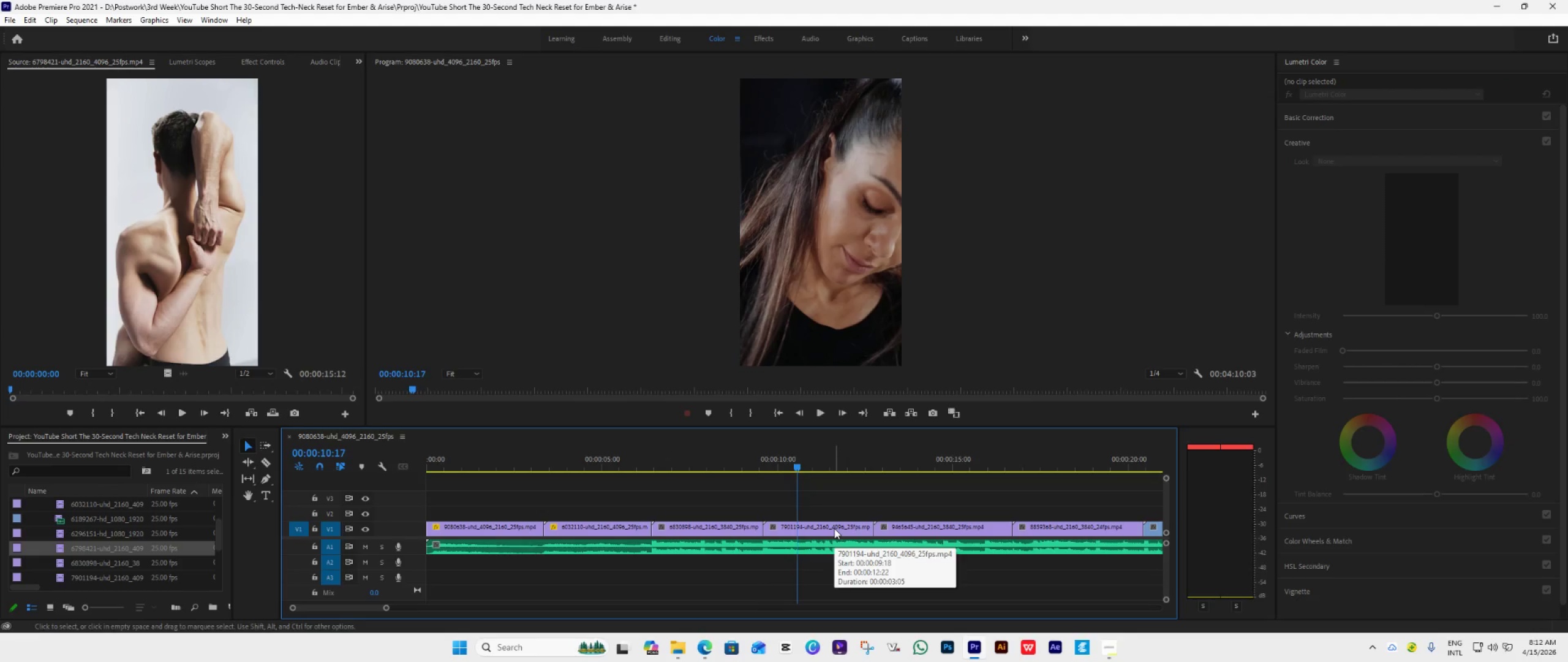 
left_click([780, 408])
 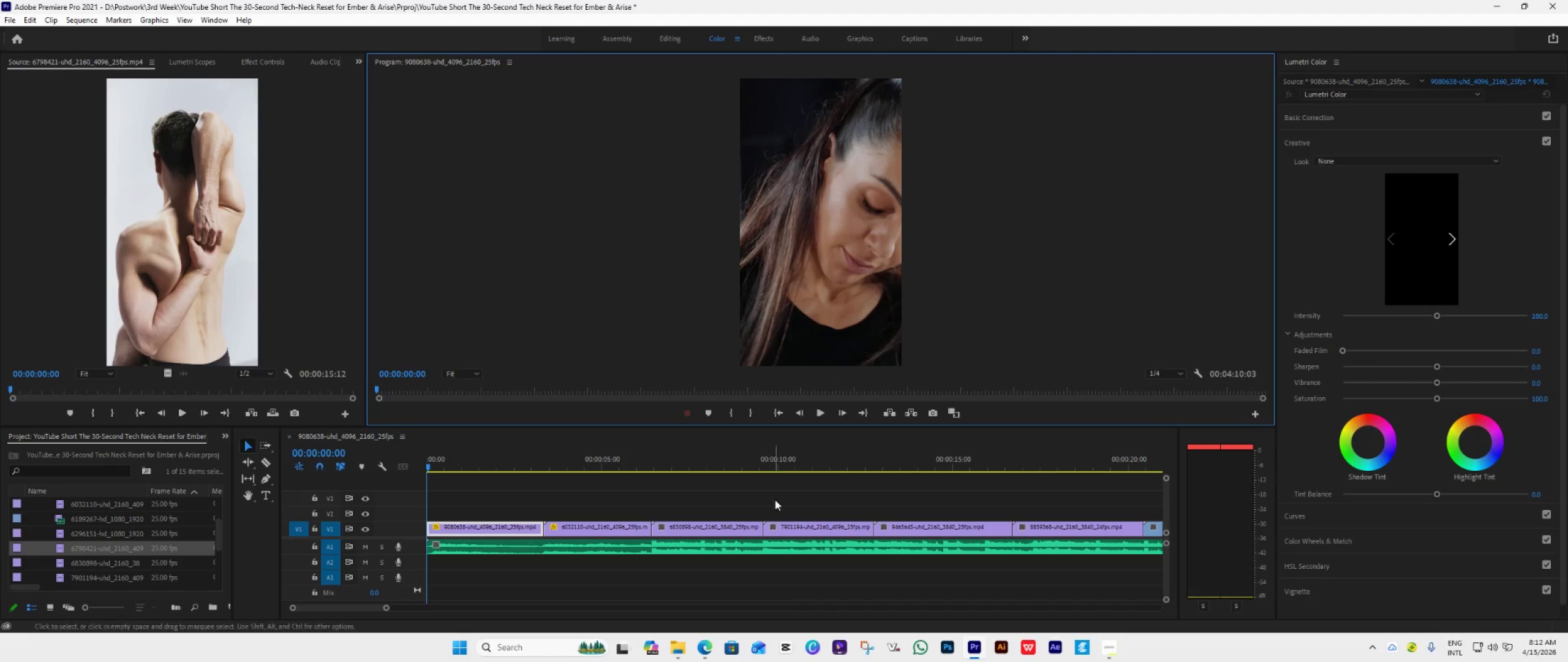 
key(Space)
 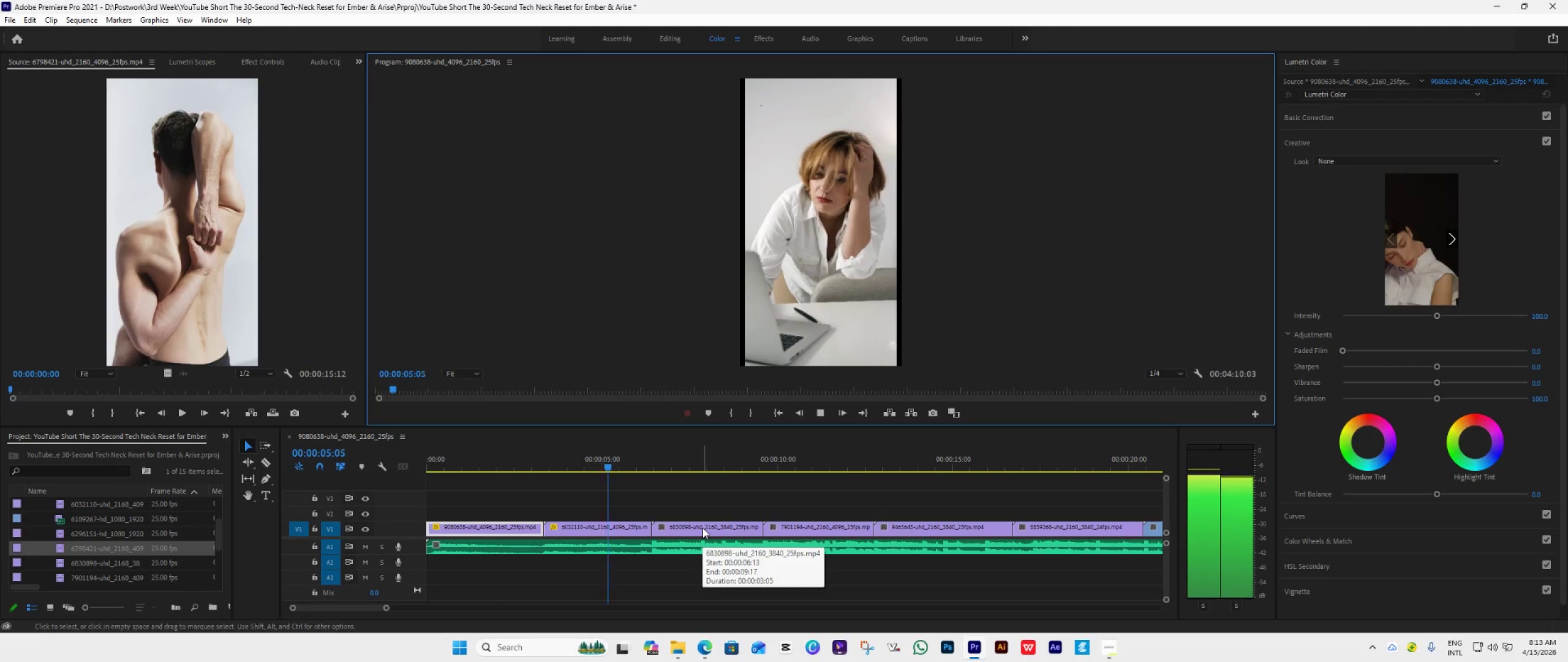 
wait(7.49)
 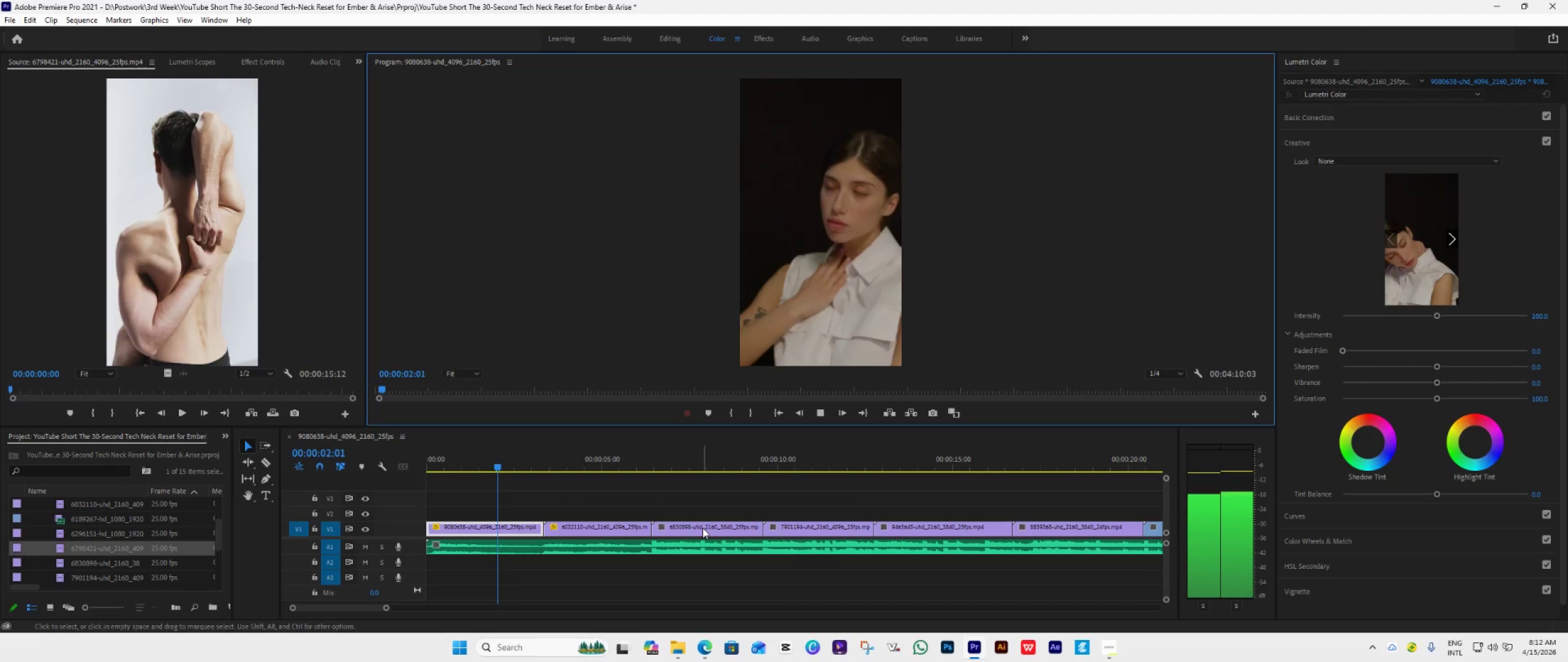 
left_click([703, 528])
 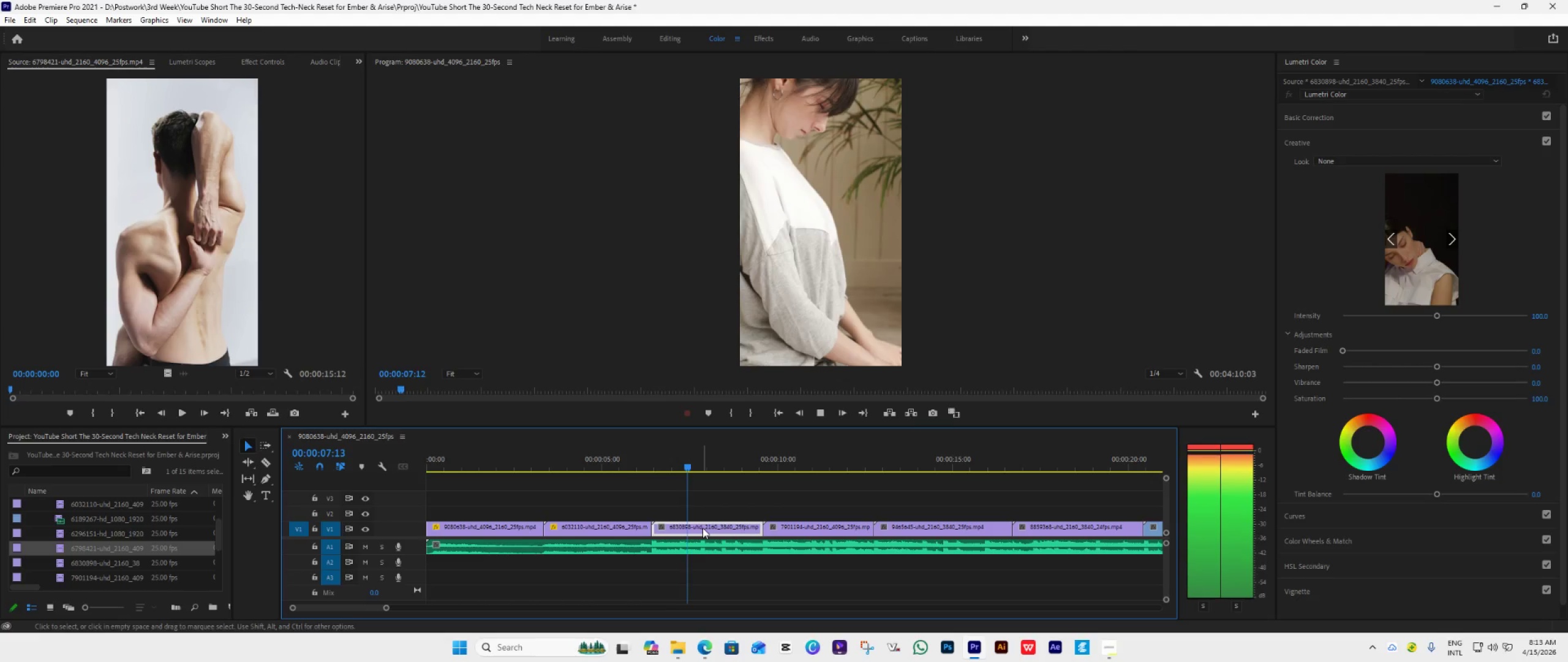 
key(Space)
 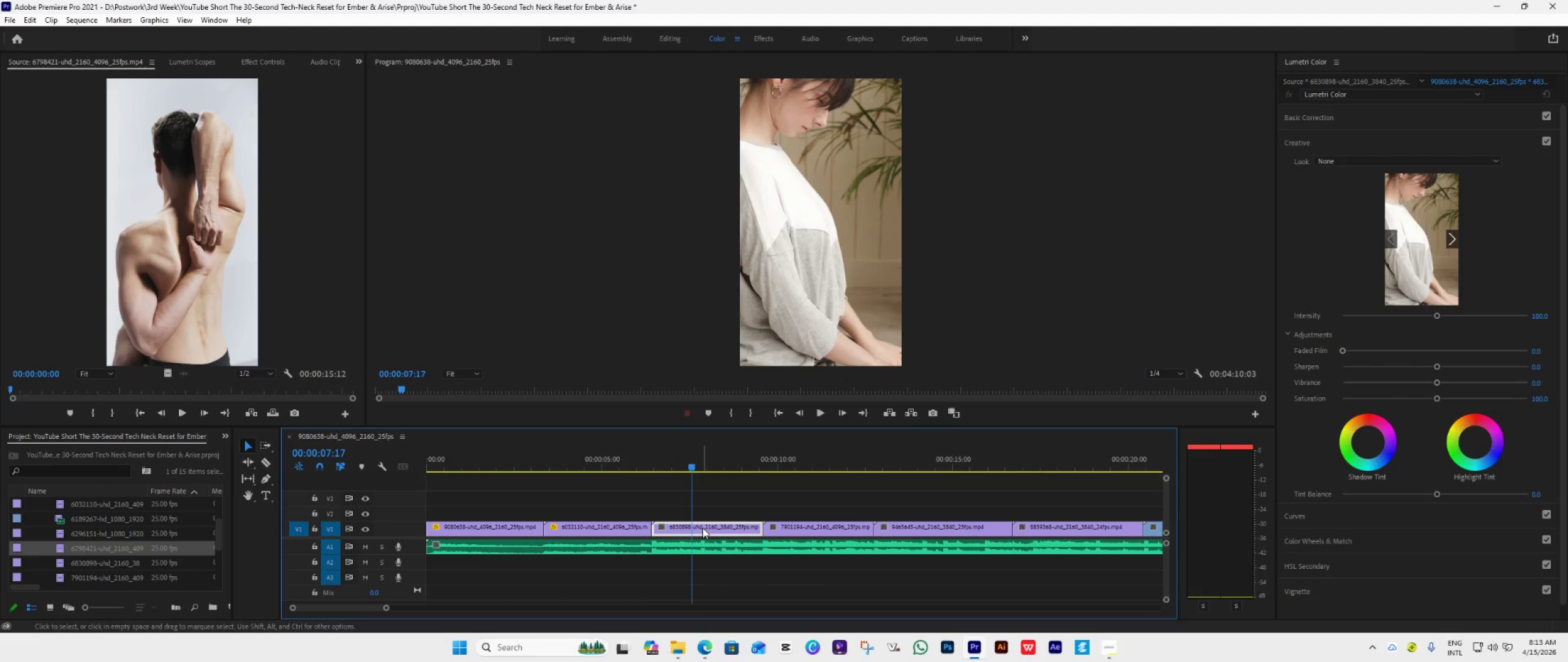 
right_click([703, 528])
 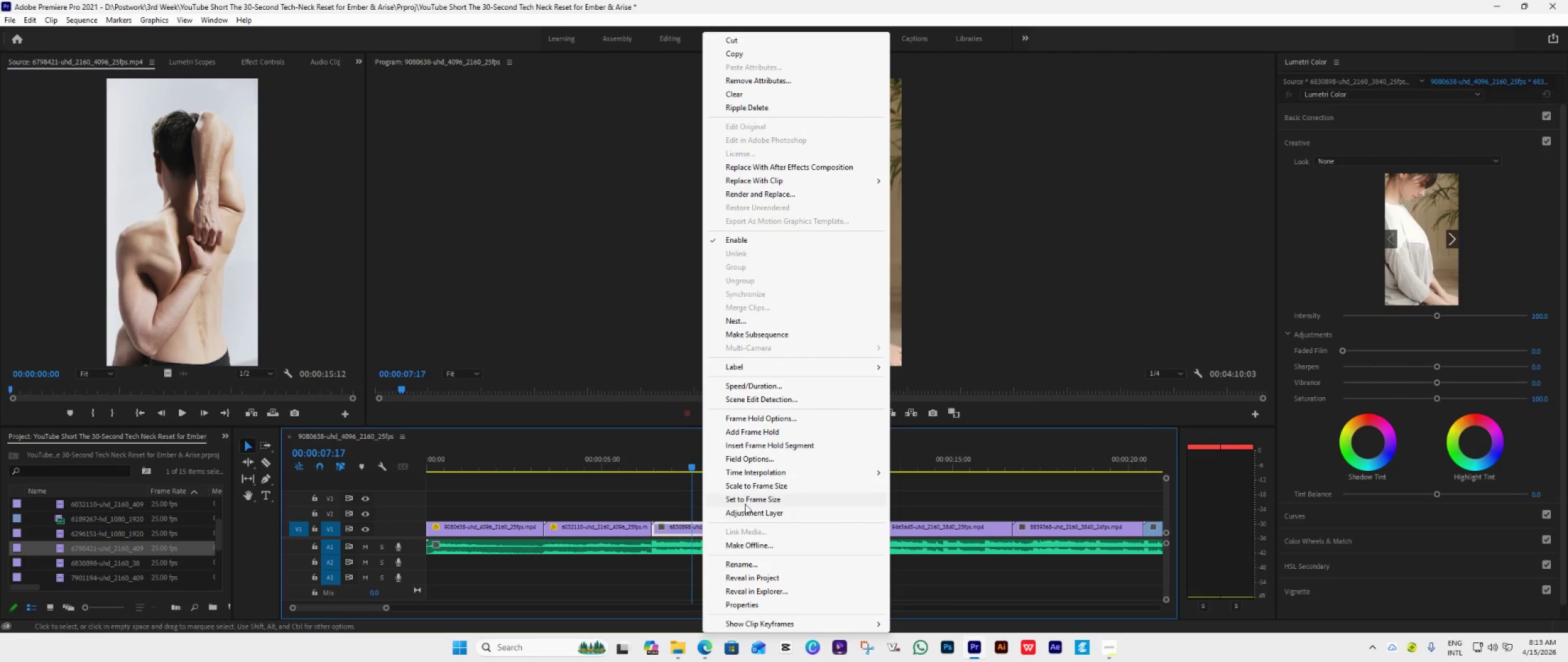 
left_click([752, 500])
 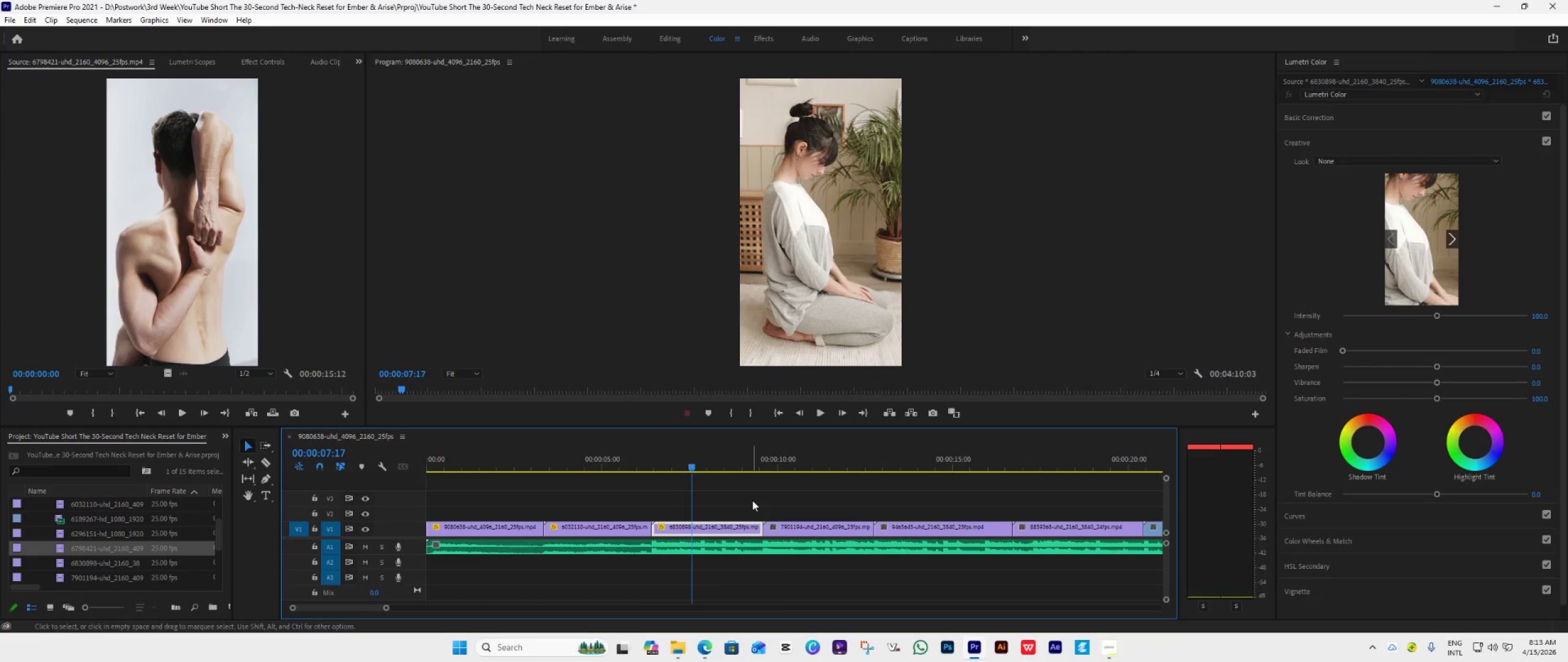 
key(Space)
 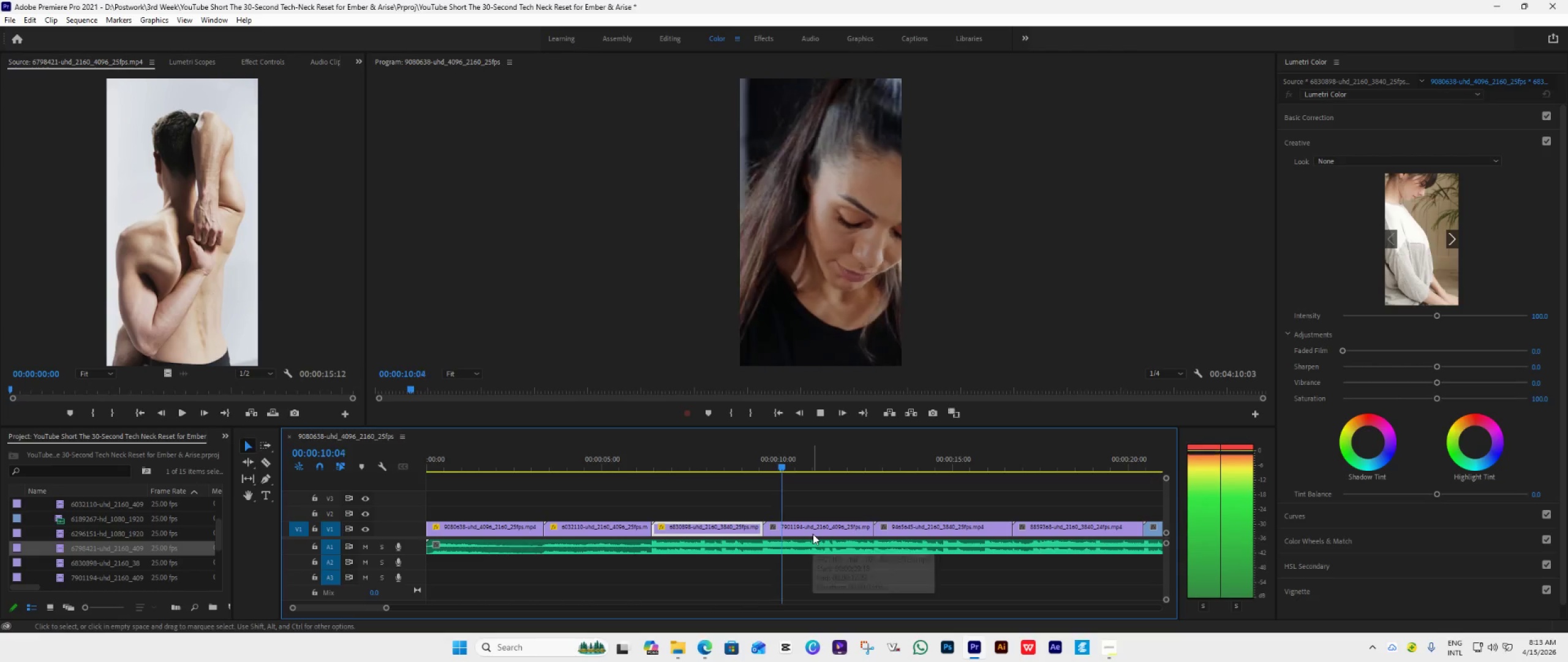 
key(Space)
 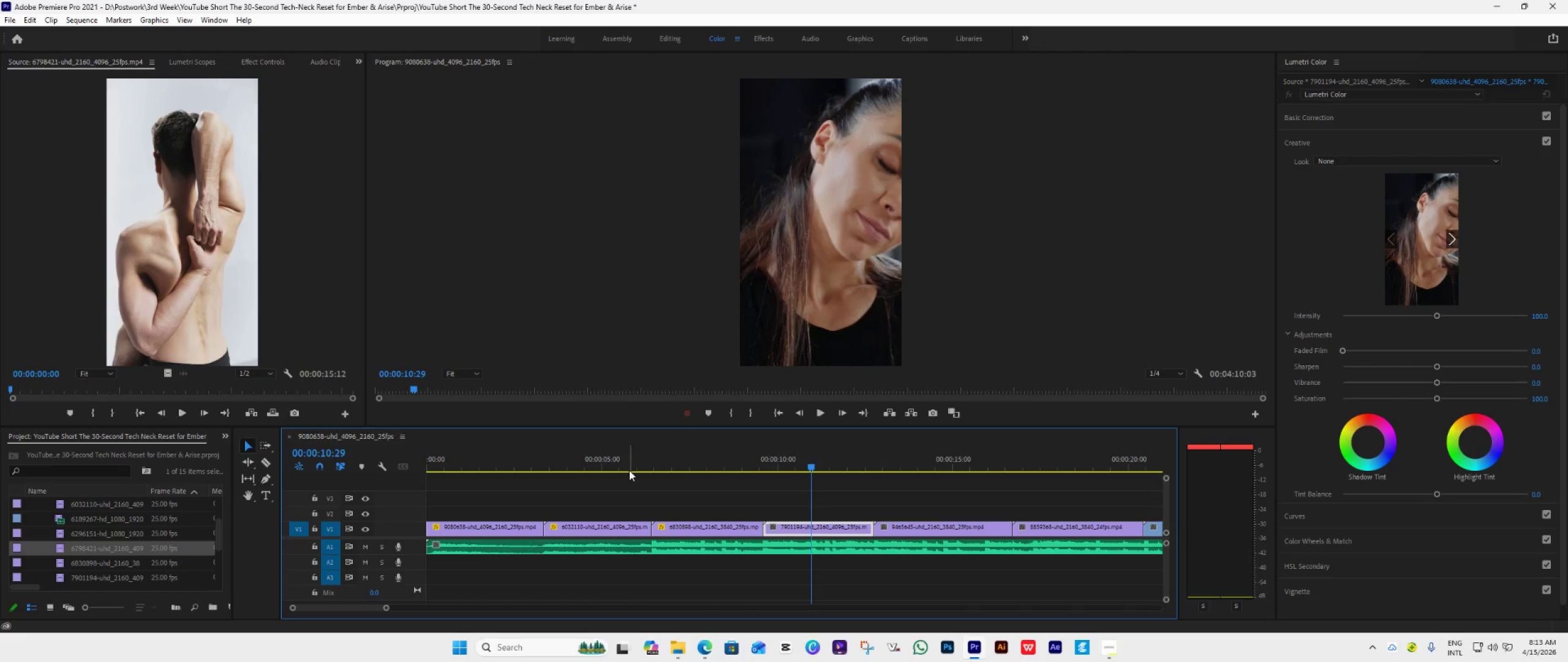 
left_click([619, 465])
 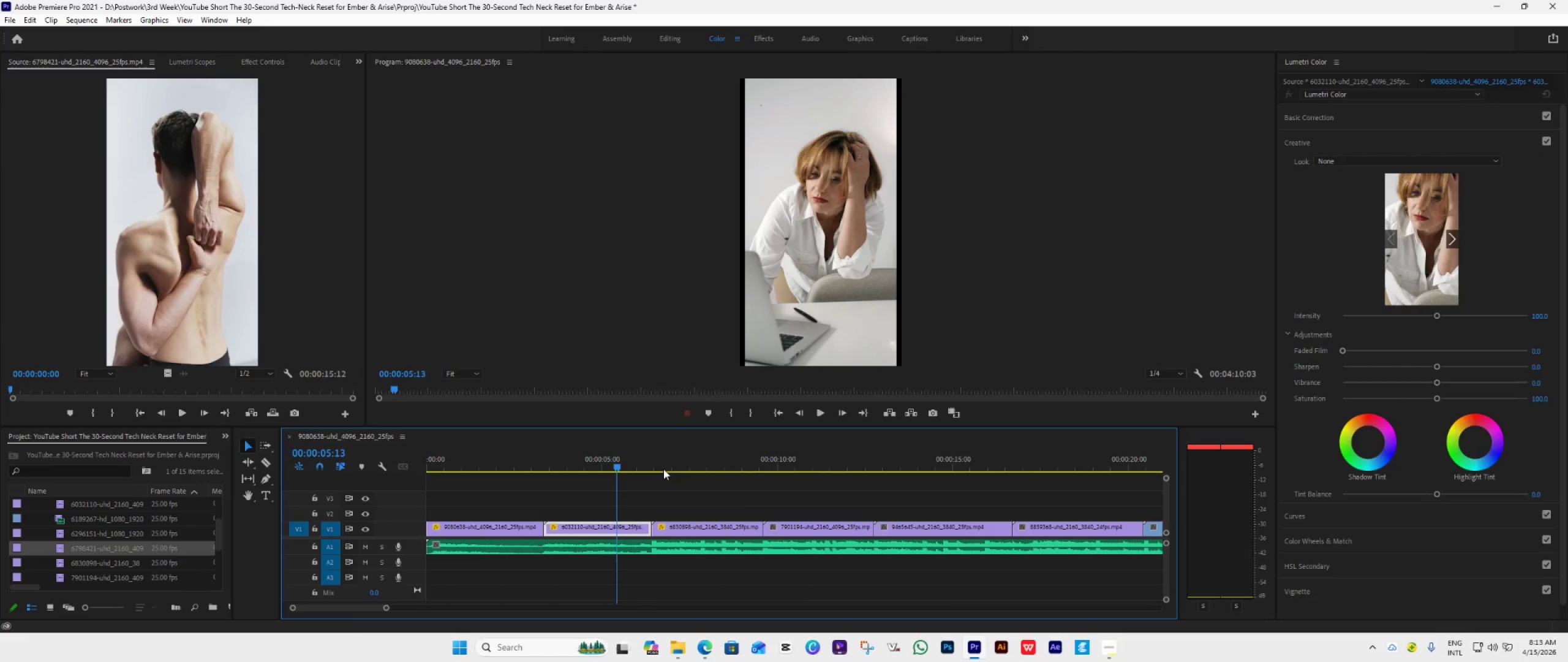 
left_click([718, 463])
 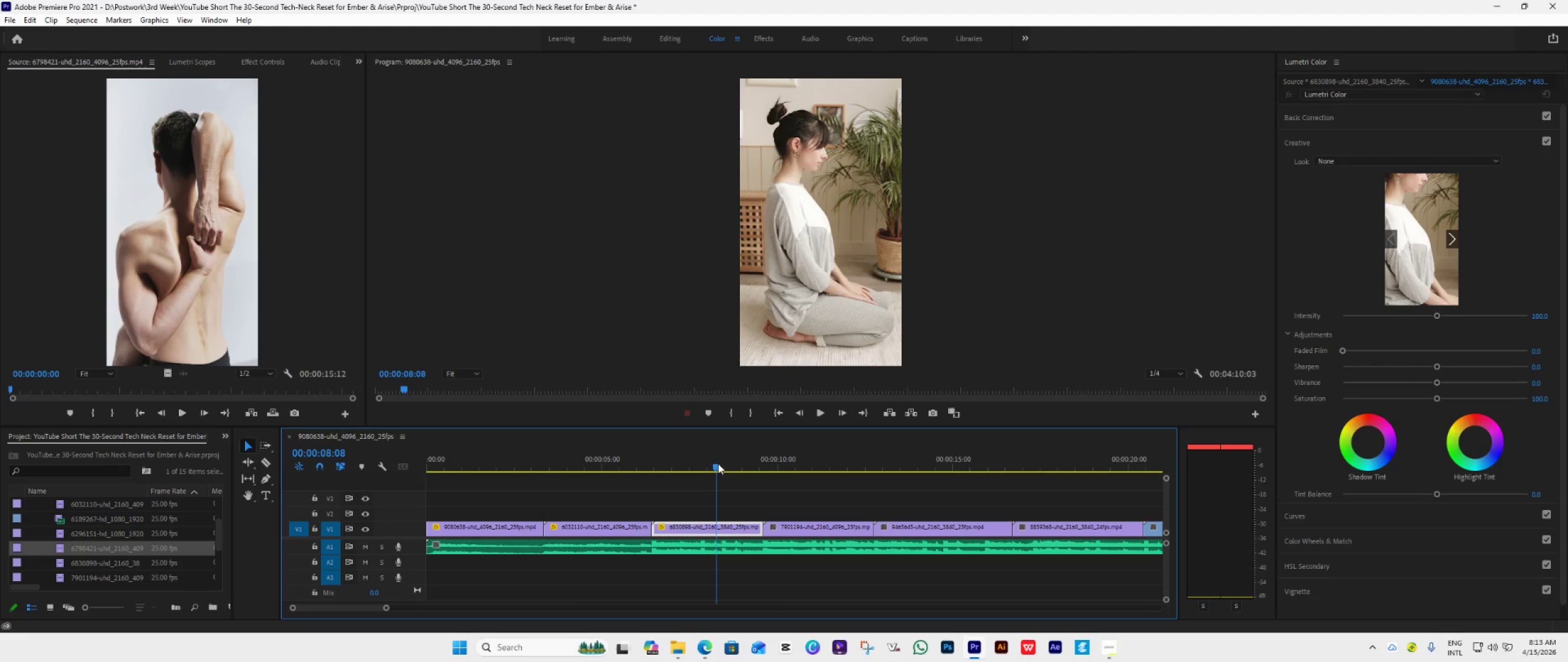 
key(Space)
 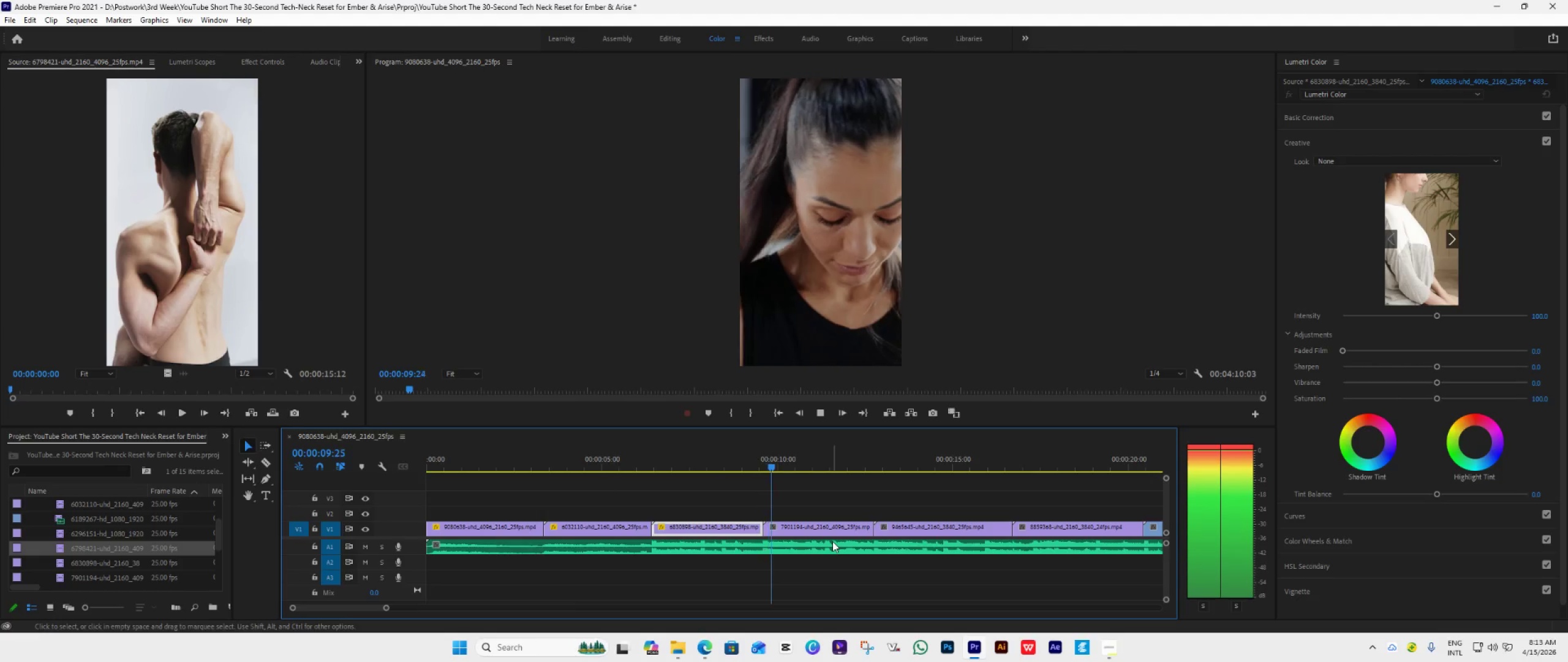 
scroll: coordinate [824, 542], scroll_direction: down, amount: 14.0
 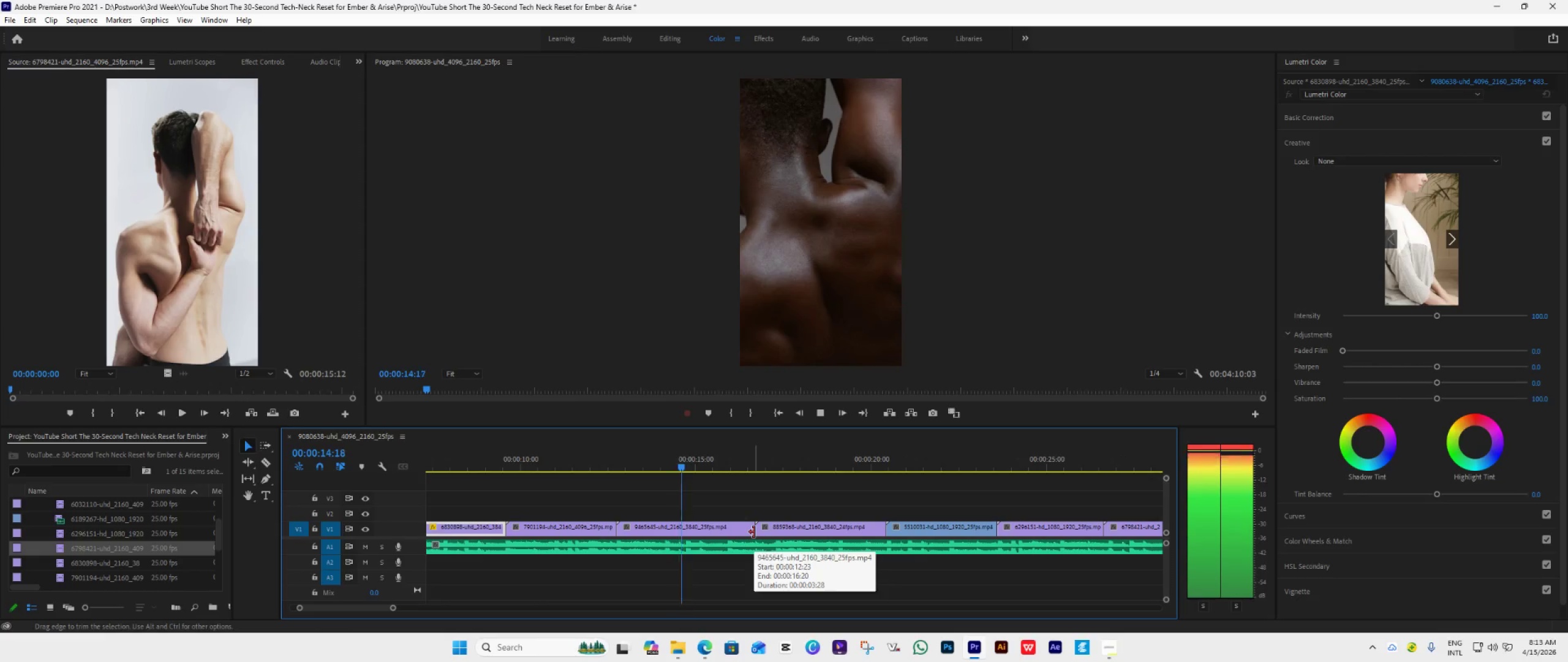 
key(Space)
 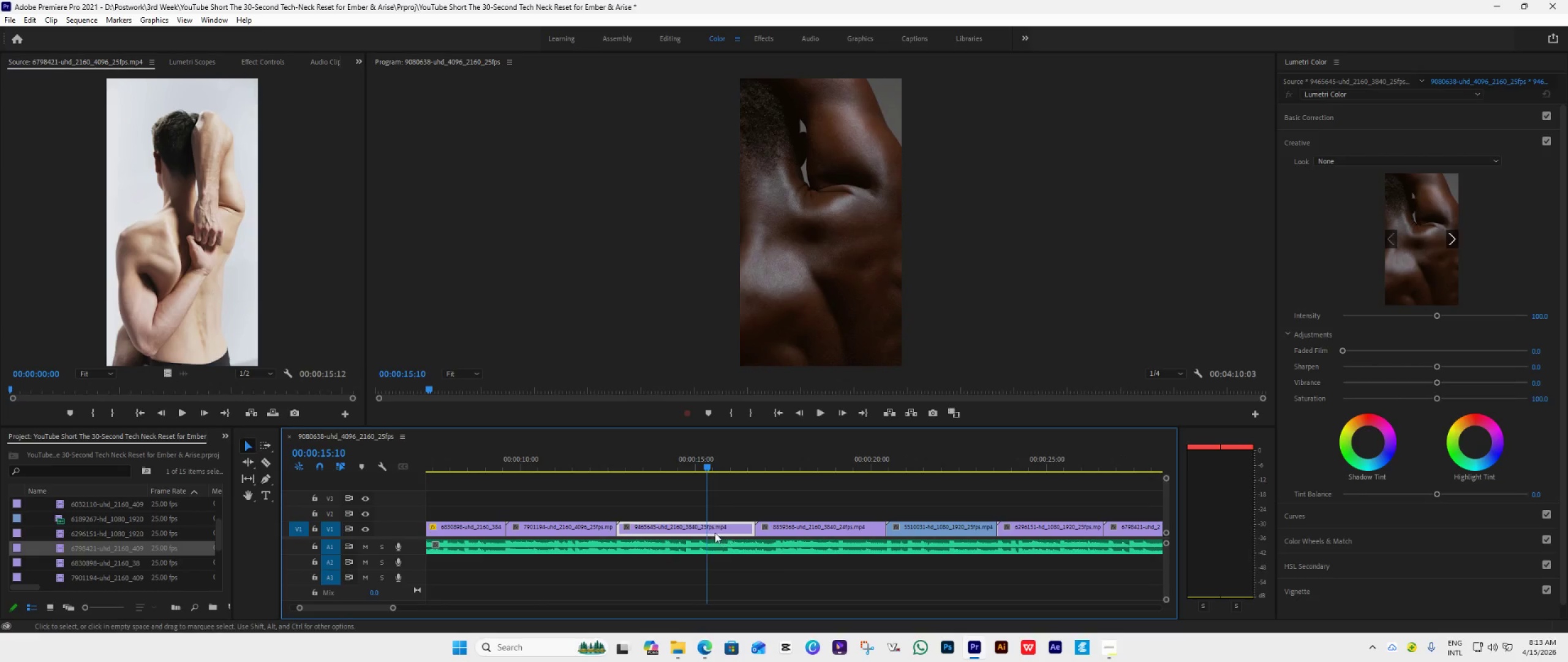 
left_click_drag(start_coordinate=[684, 526], to_coordinate=[1011, 512])
 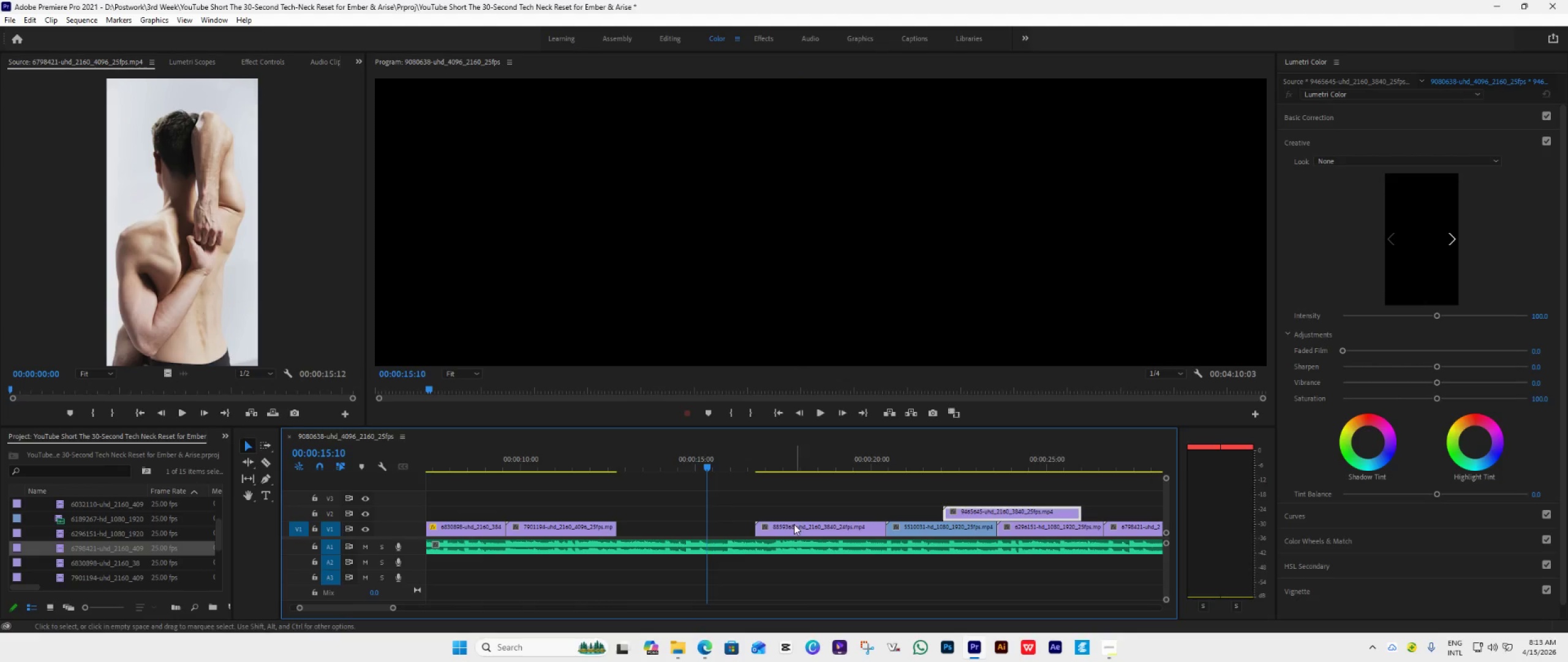 
left_click_drag(start_coordinate=[790, 527], to_coordinate=[649, 527])
 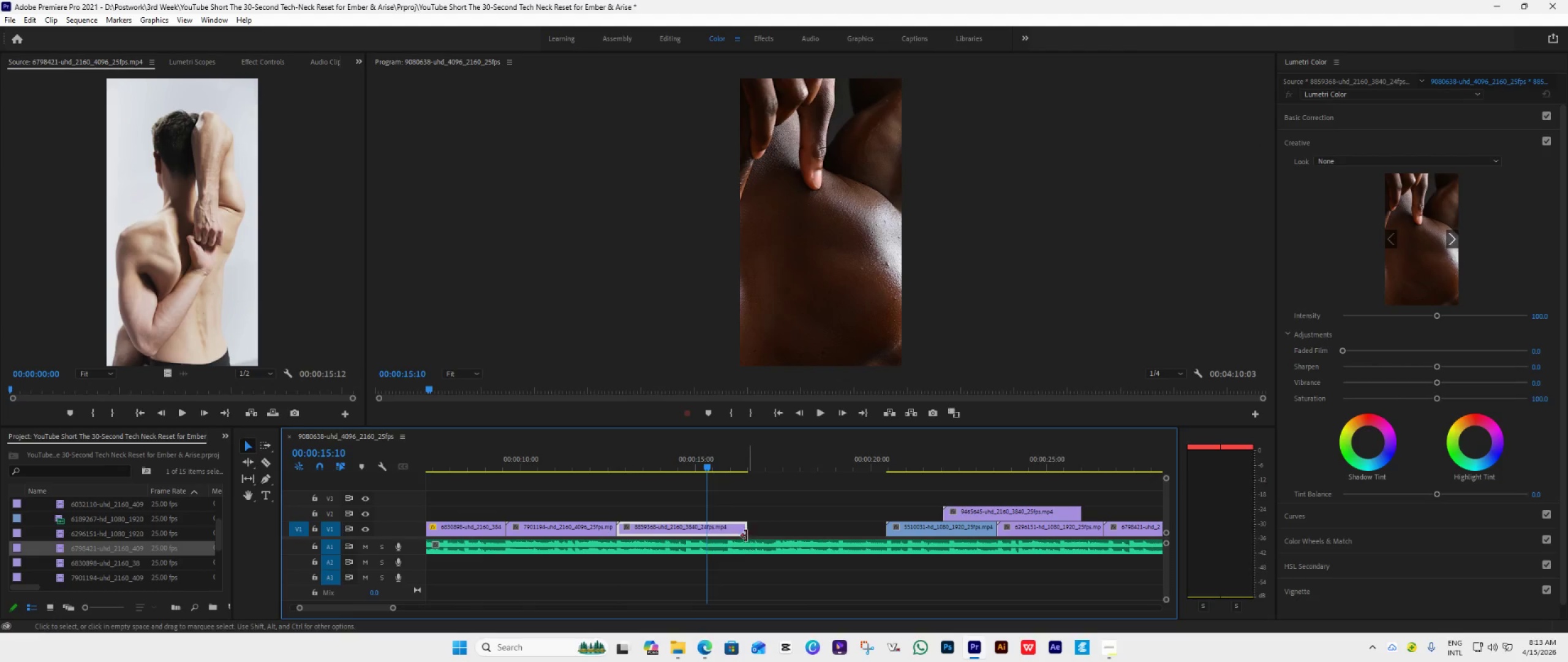 
right_click([722, 530])
 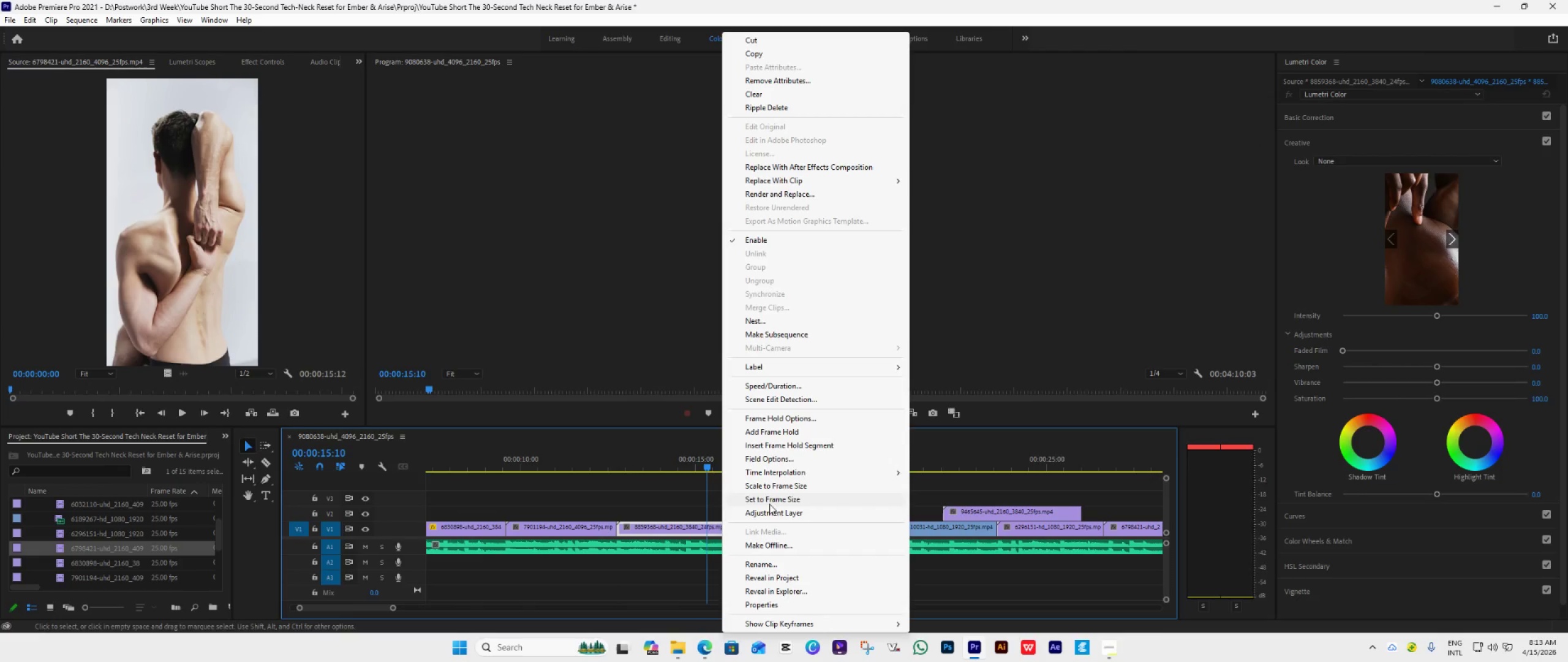 
left_click([775, 500])
 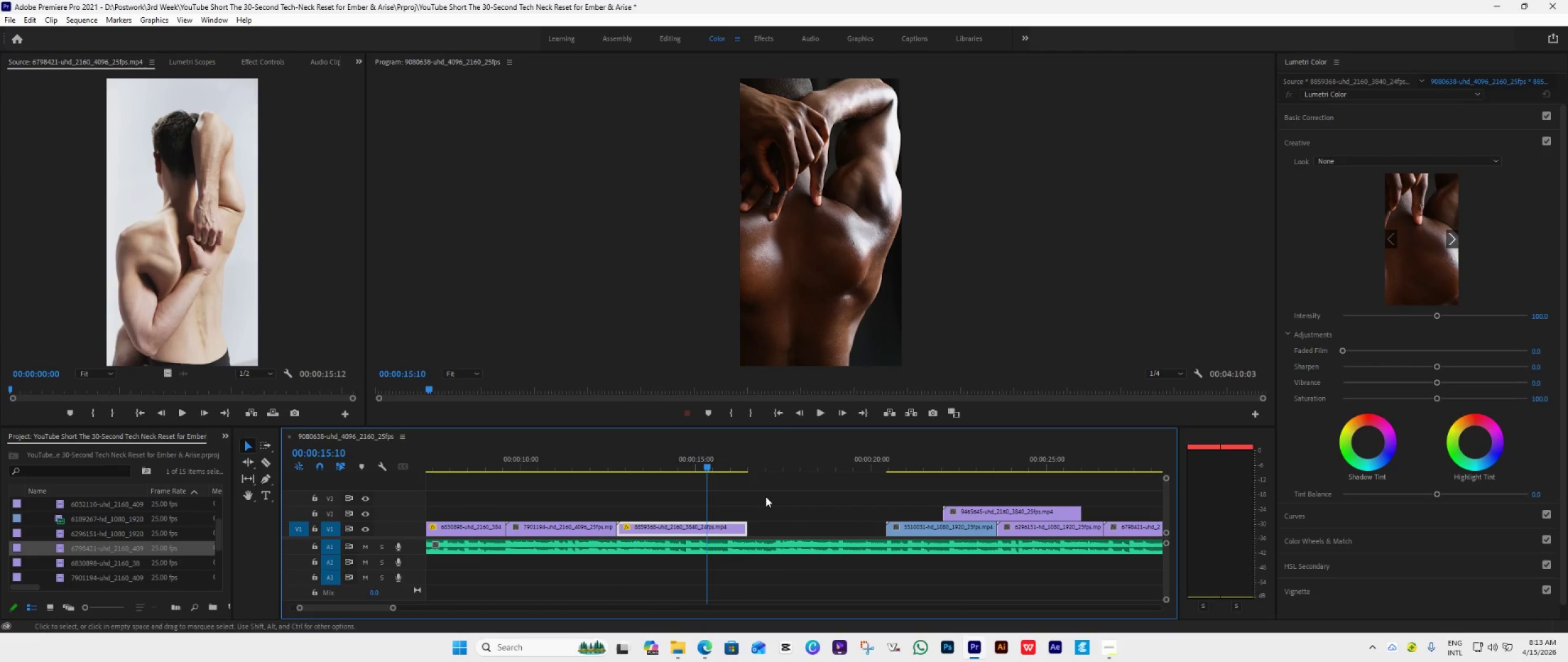 
key(Space)
 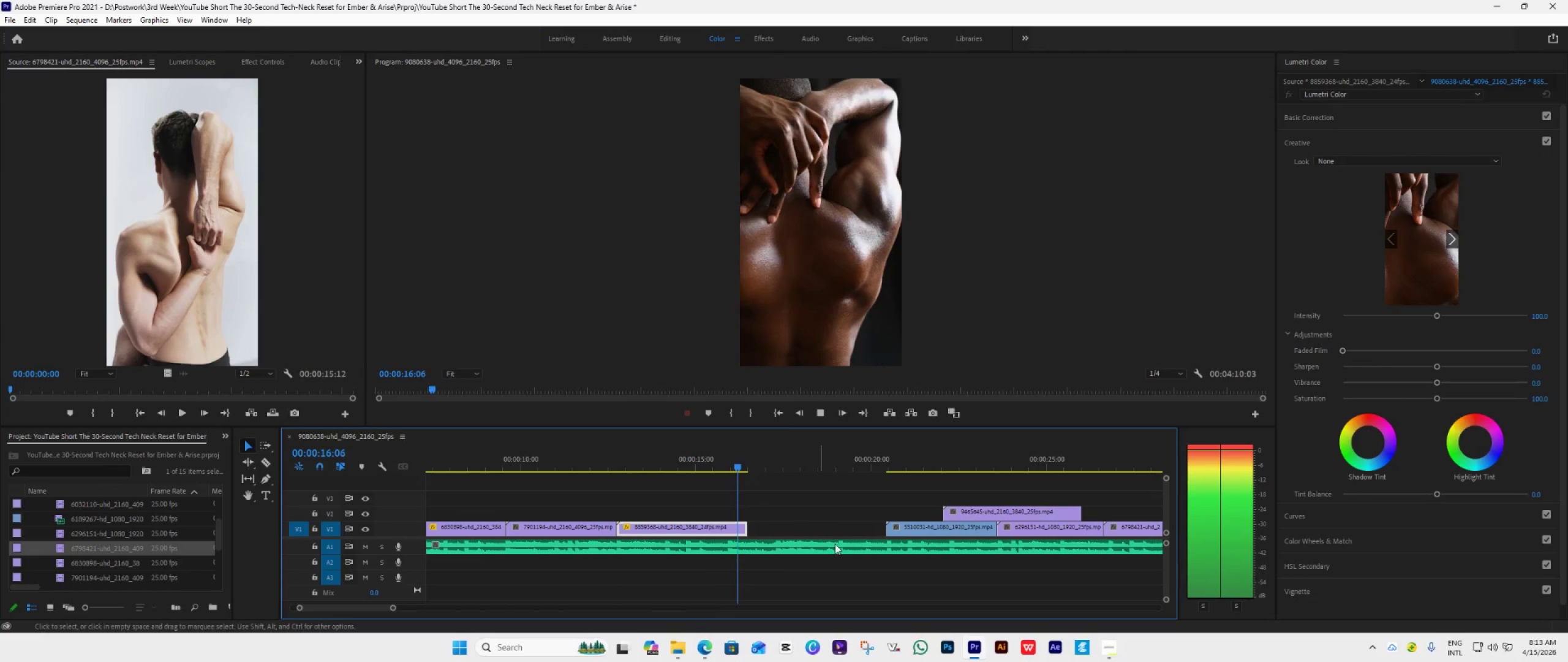 
key(Space)
 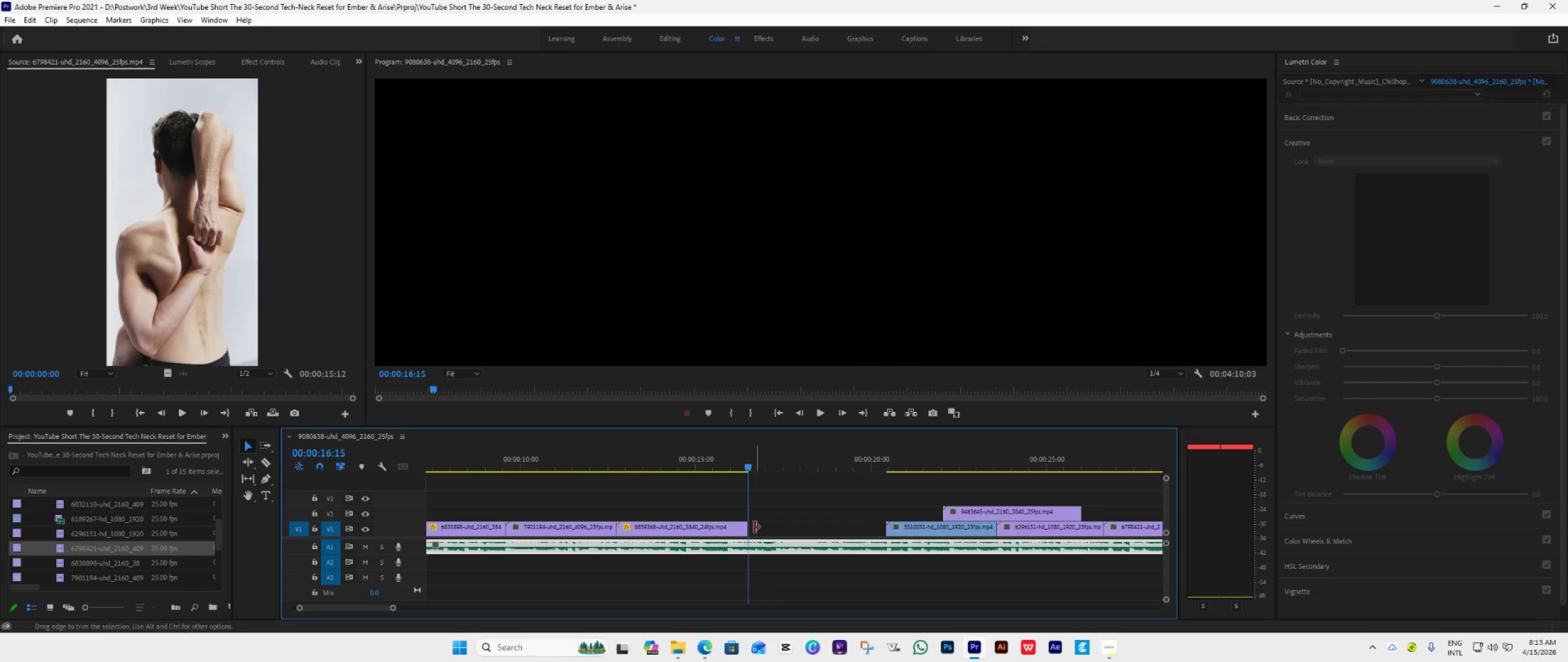 
left_click_drag(start_coordinate=[752, 527], to_coordinate=[776, 544])
 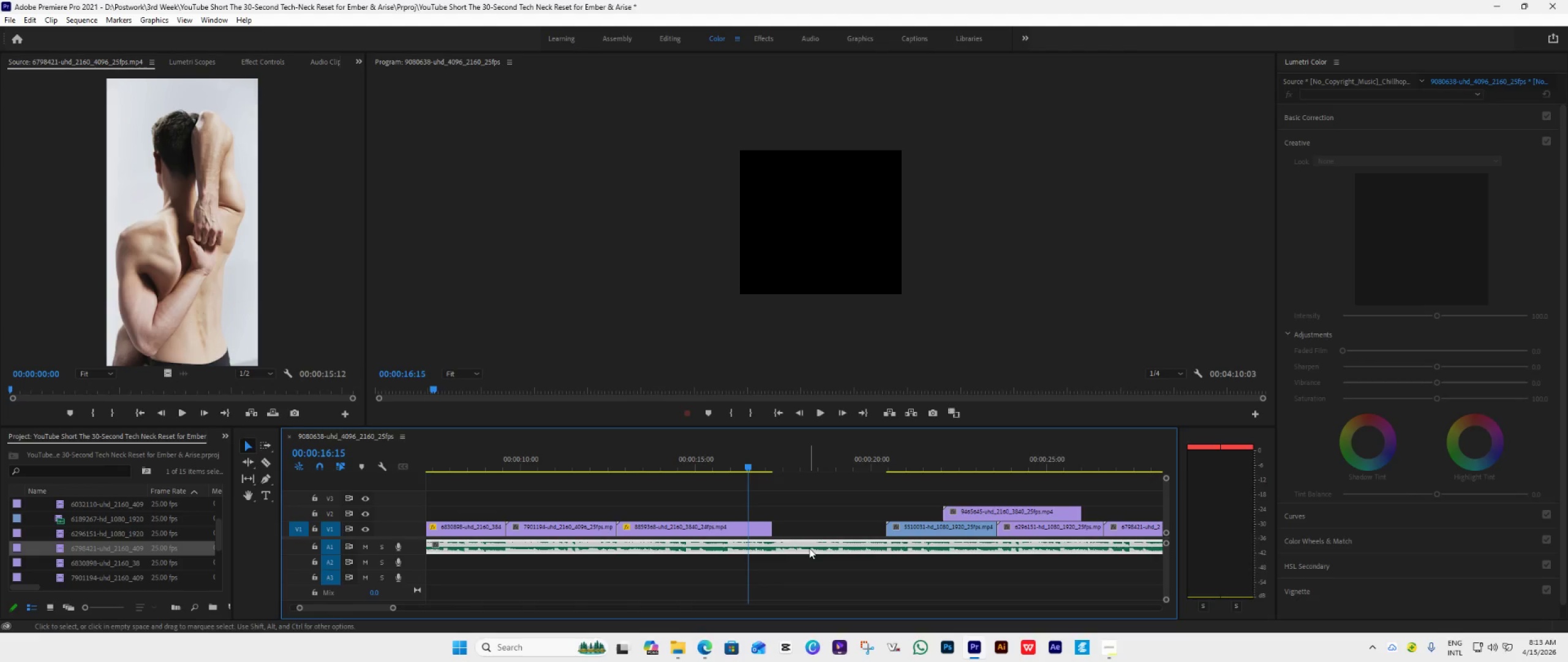 
key(Space)
 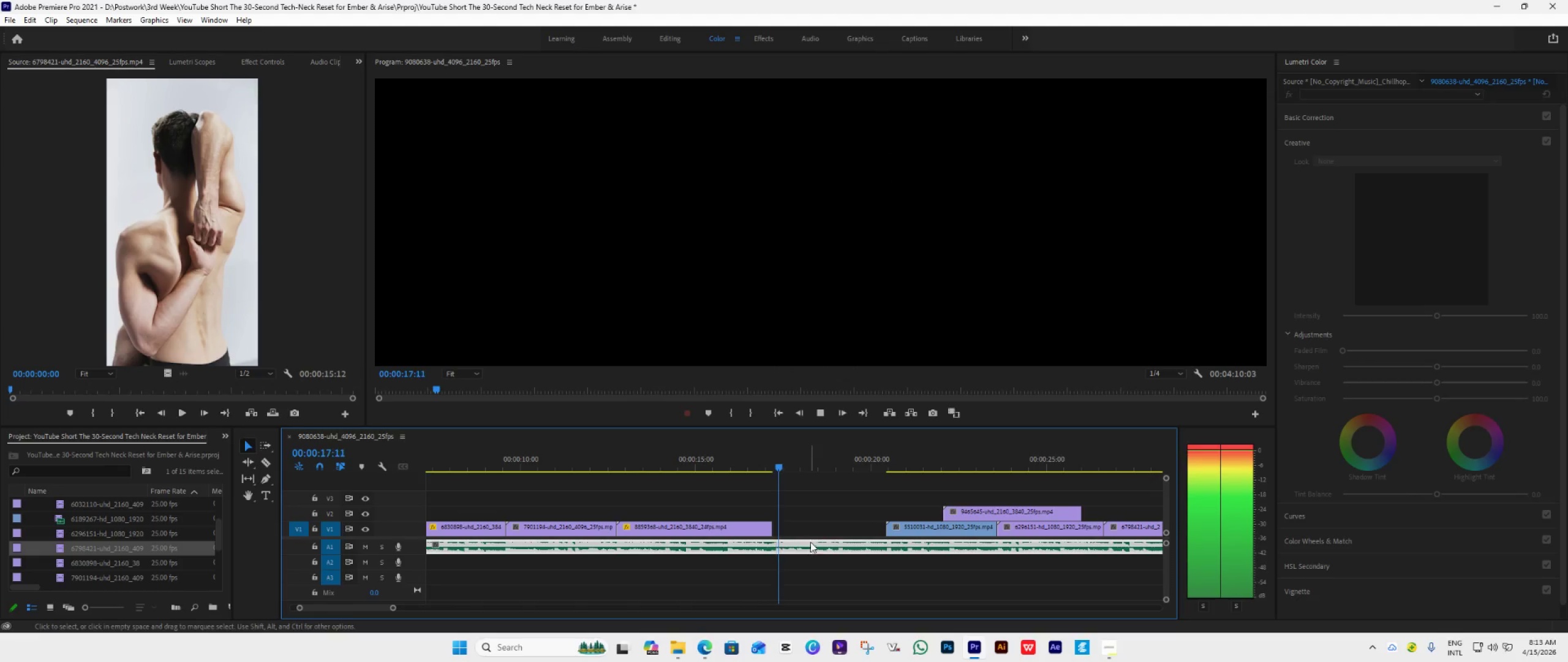 
key(Space)
 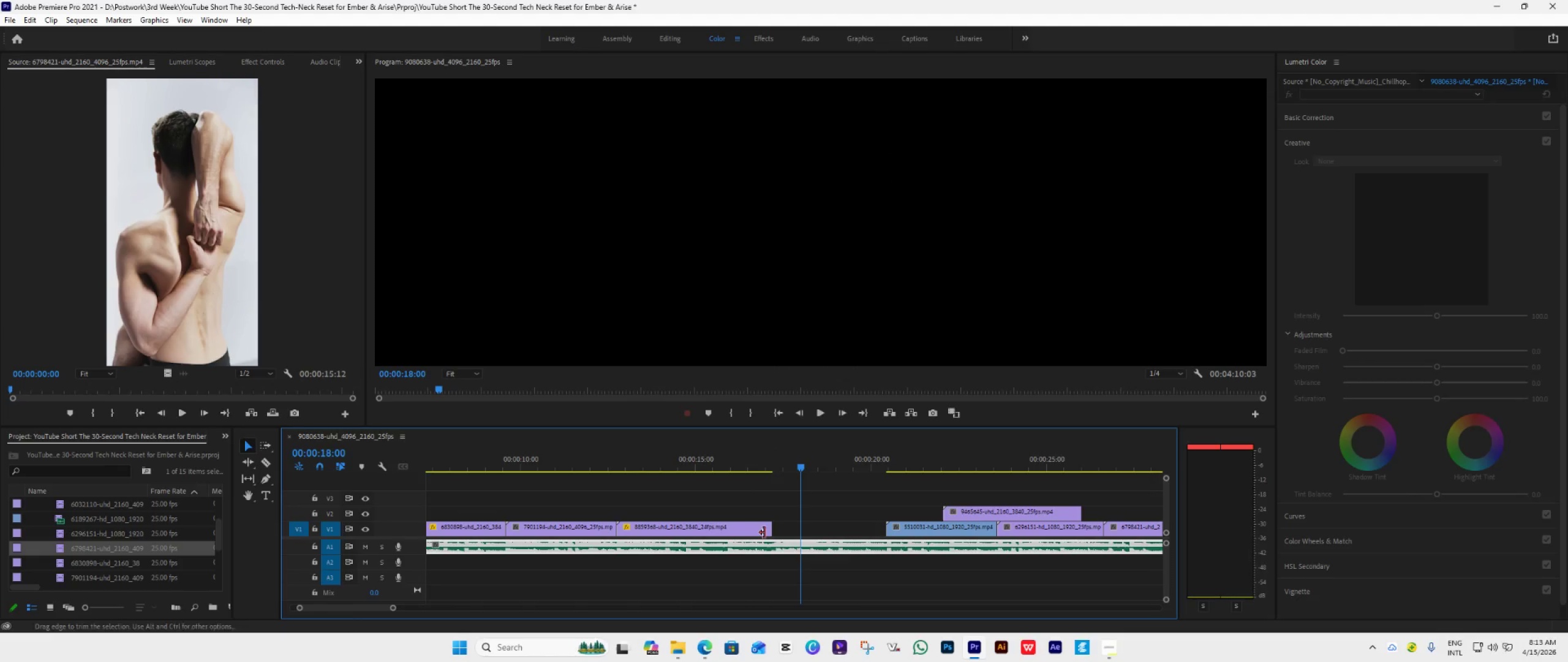 
left_click([696, 466])
 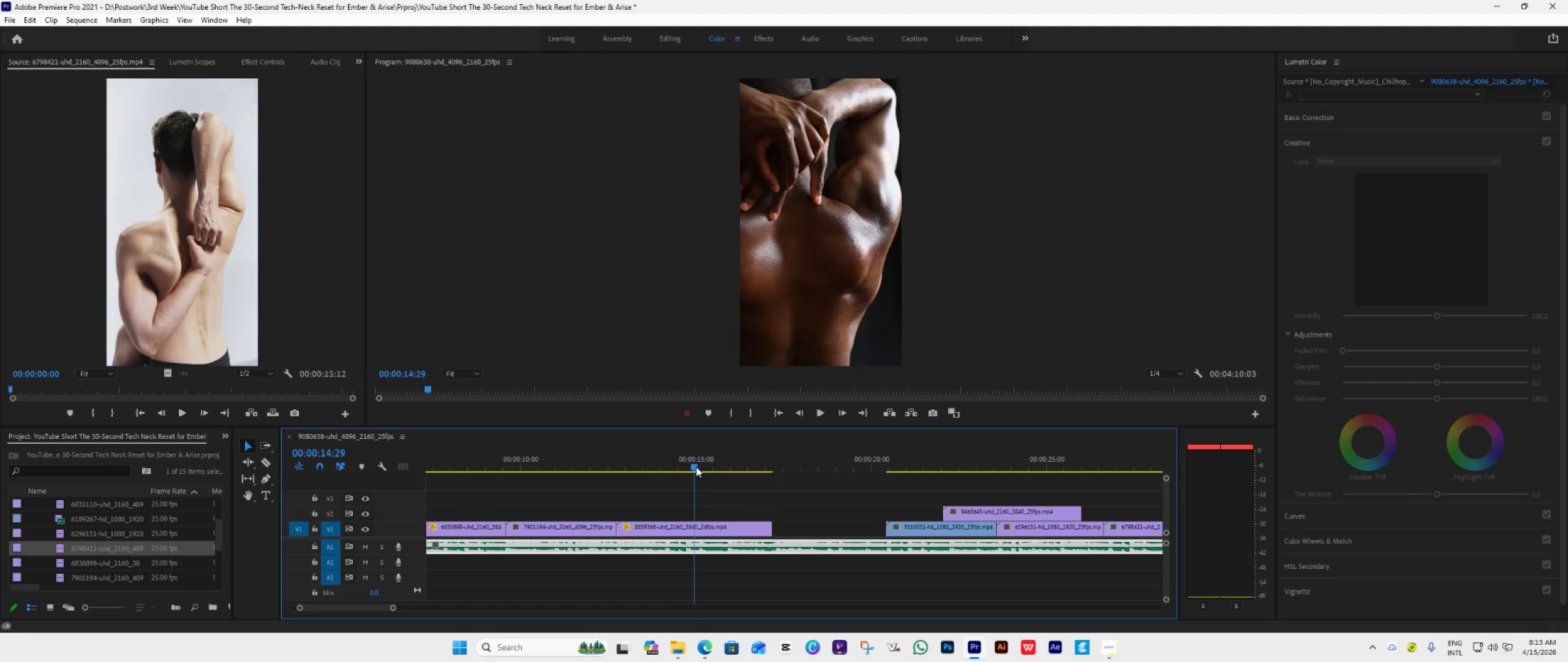 
key(Space)
 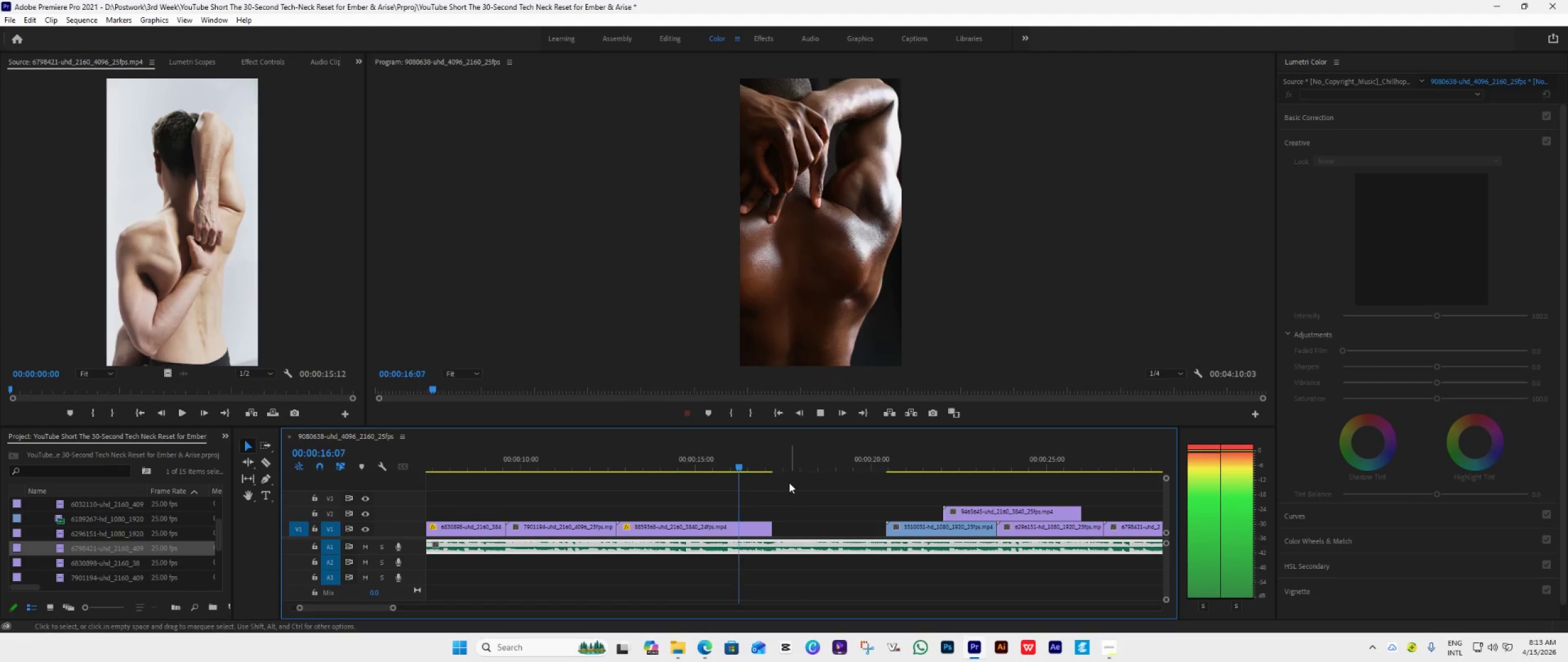 
key(Space)
 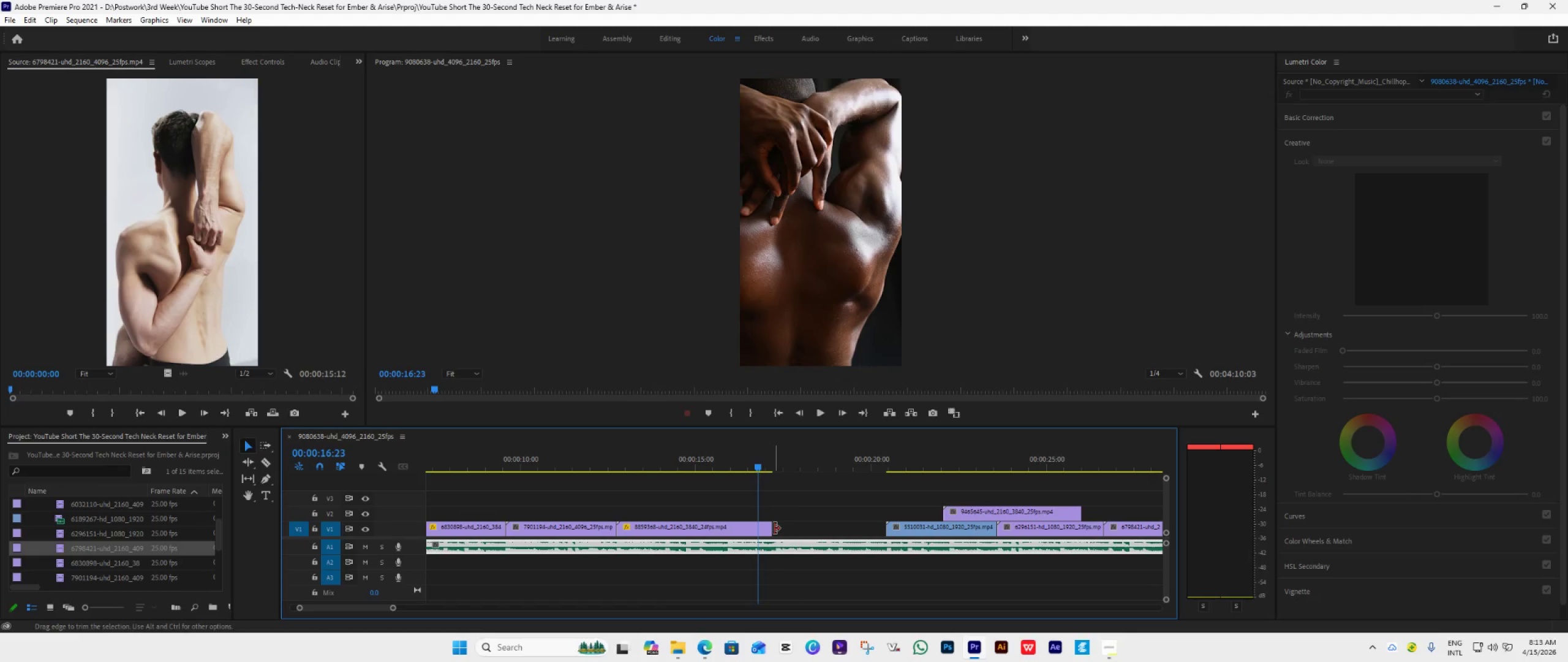 
left_click_drag(start_coordinate=[774, 528], to_coordinate=[729, 559])
 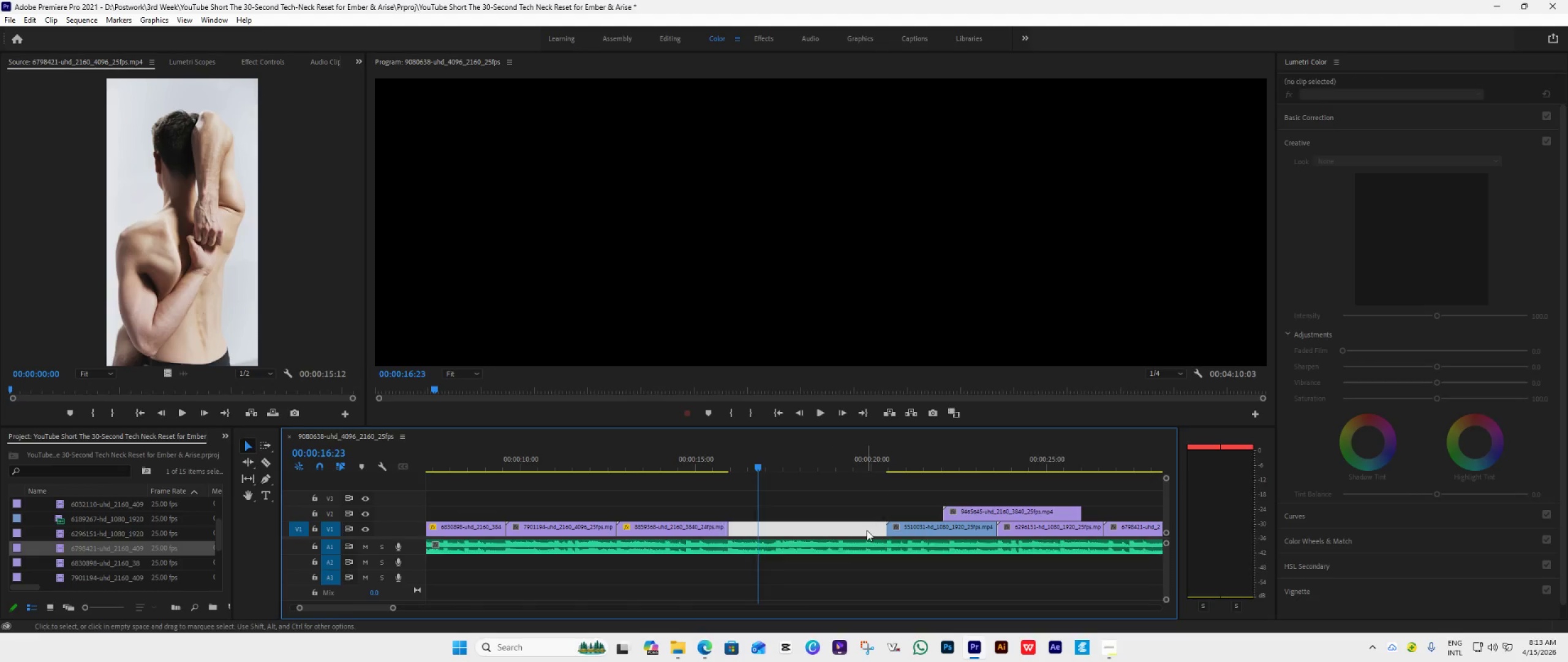 
key(Delete)
 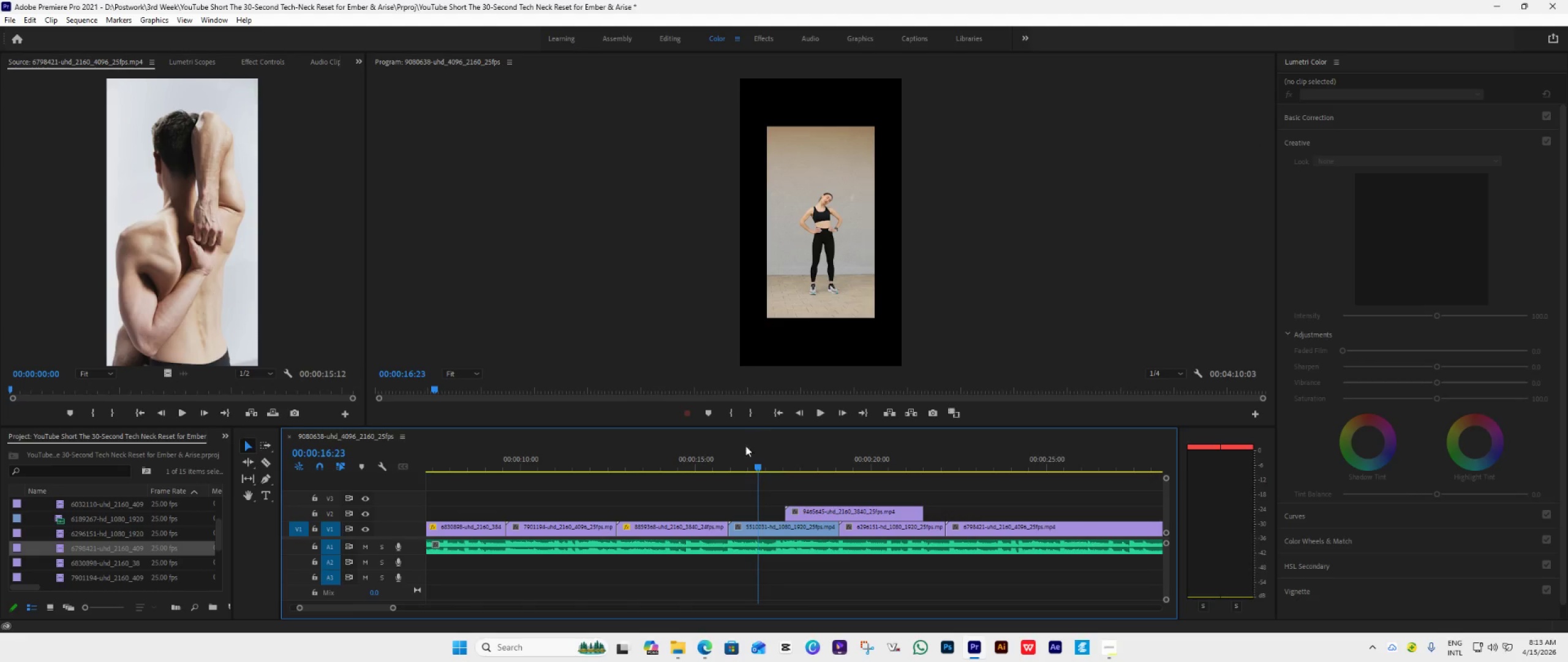 
left_click([654, 462])
 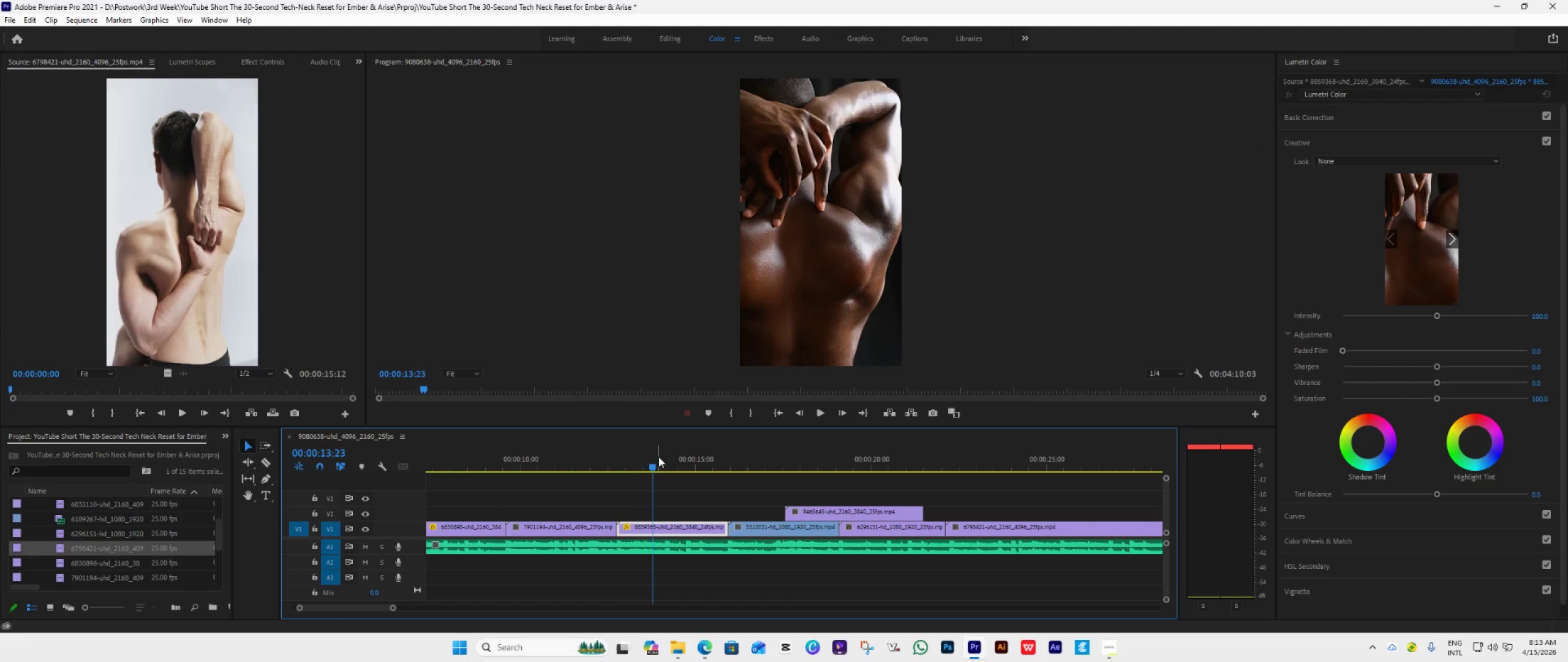 
key(Space)
 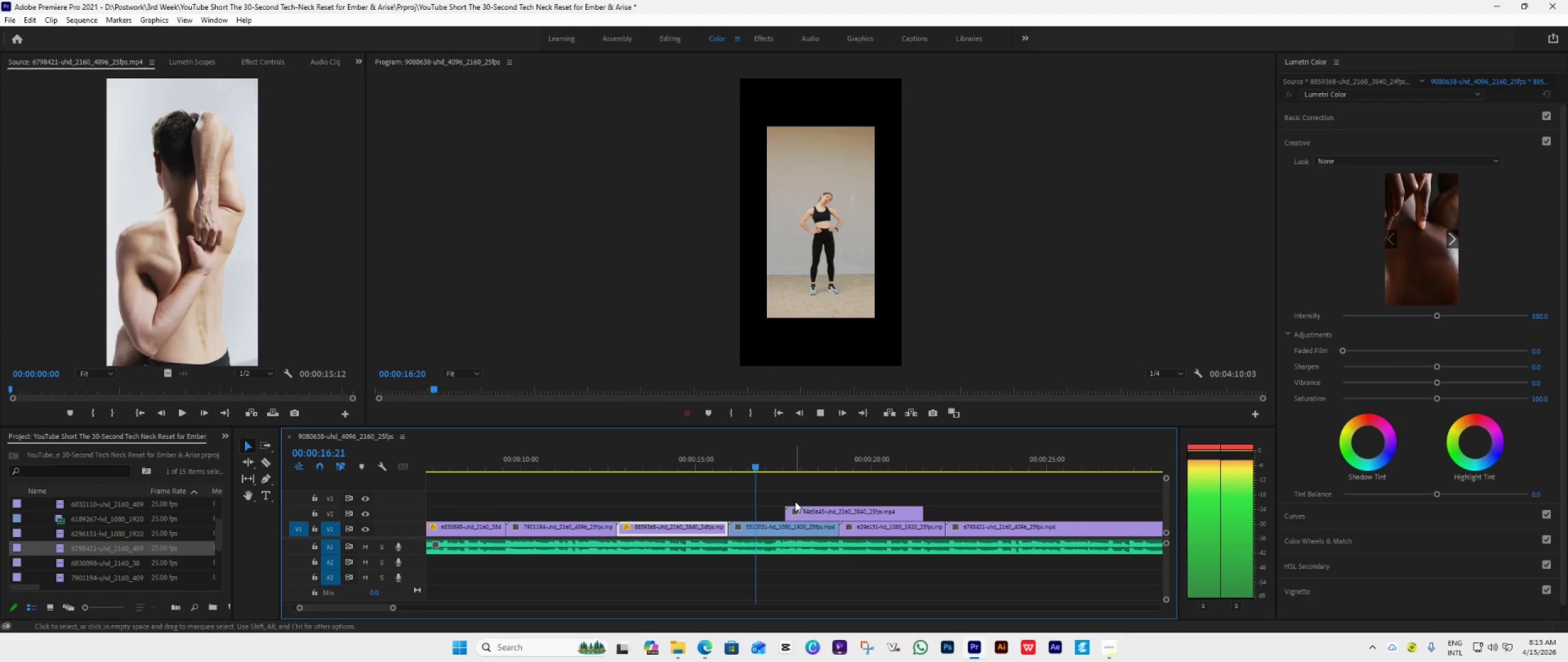 
key(Space)
 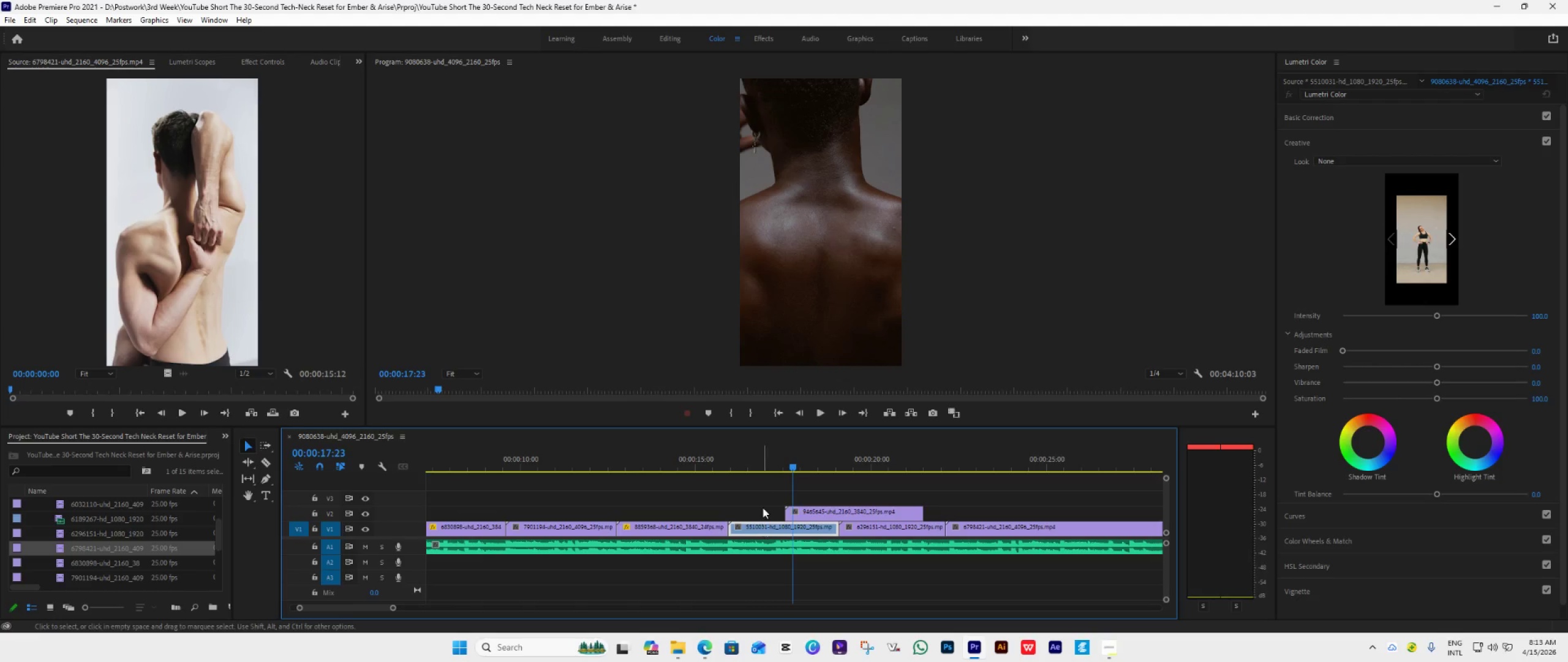 
left_click([764, 459])
 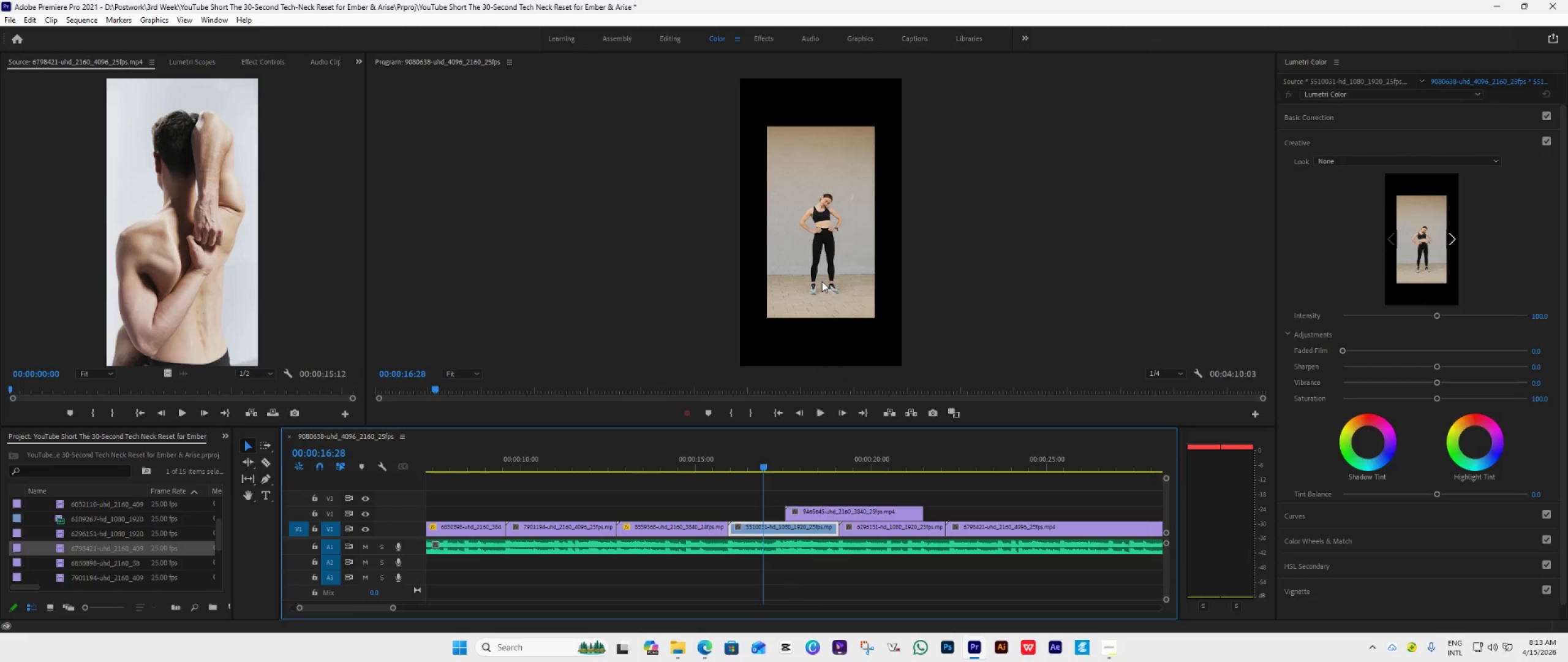 
double_click([822, 281])
 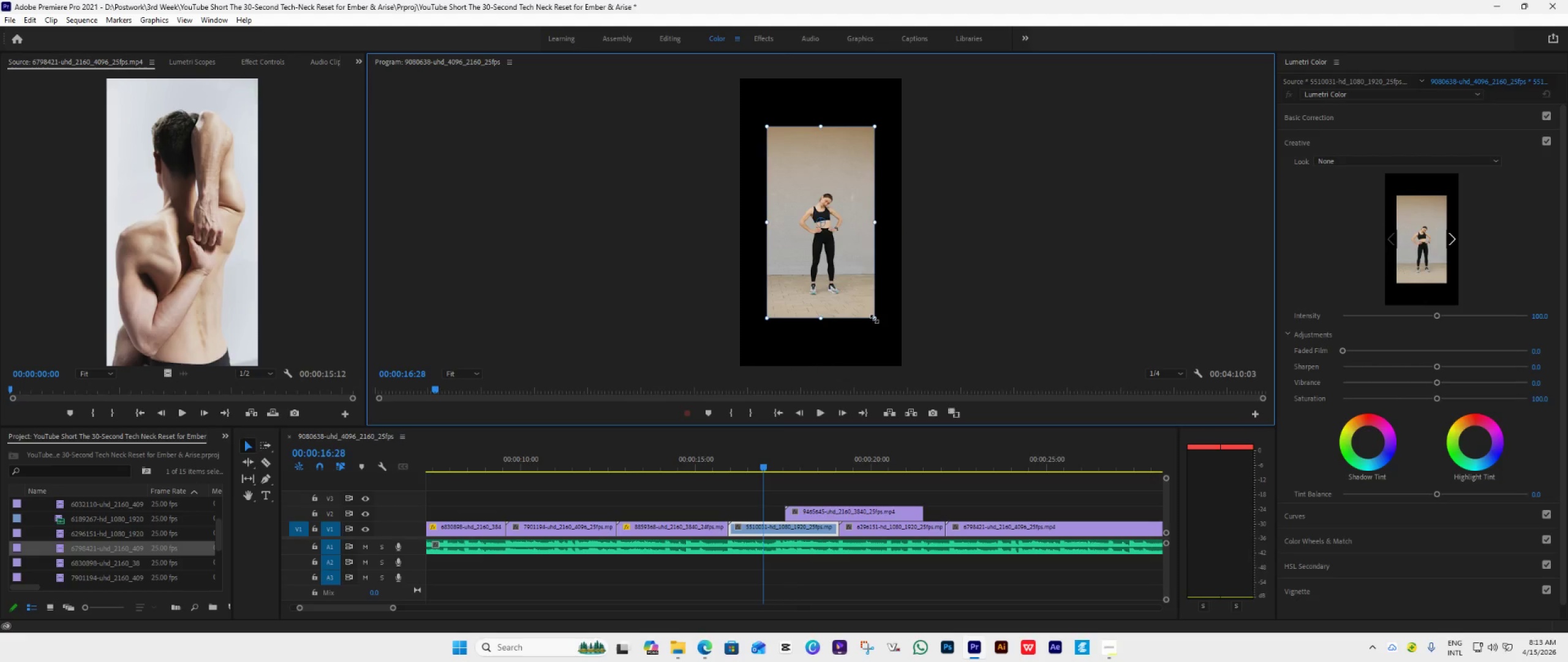 
left_click_drag(start_coordinate=[875, 319], to_coordinate=[908, 371])
 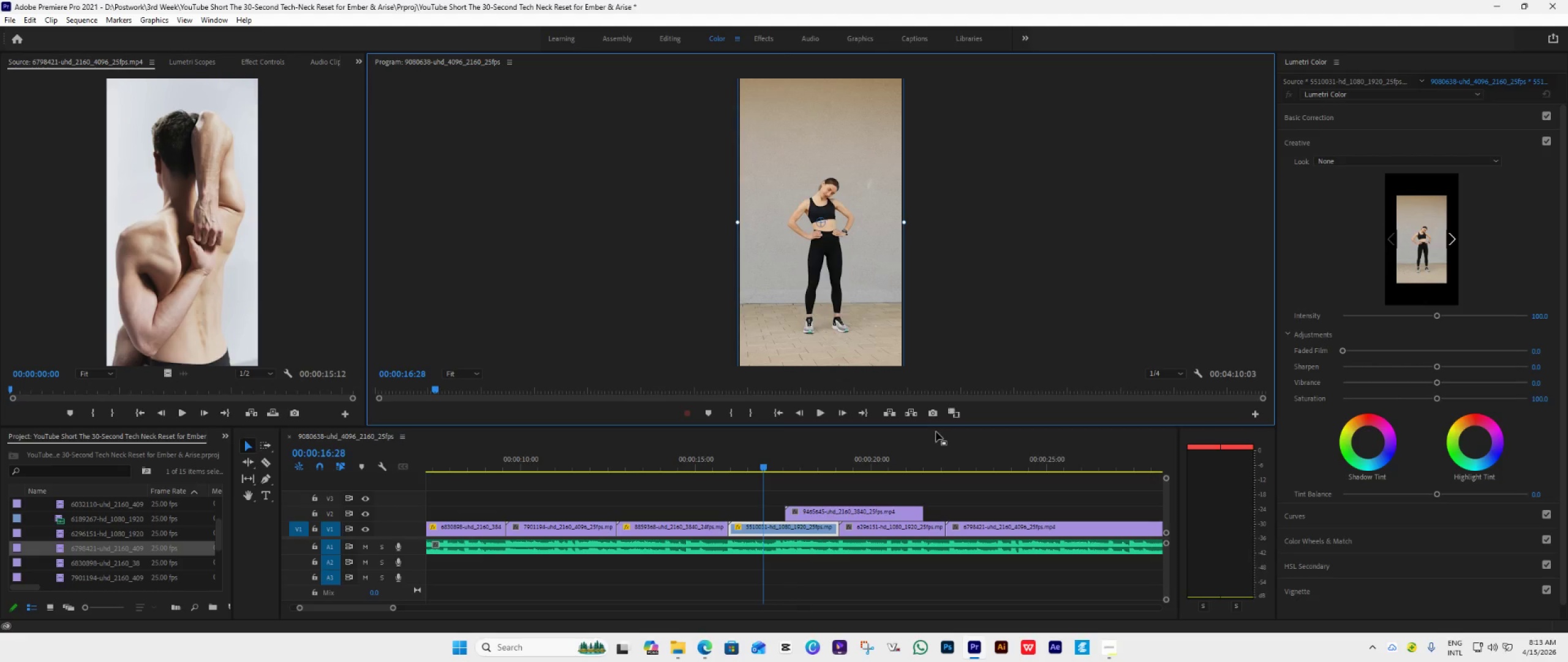 
key(Space)
 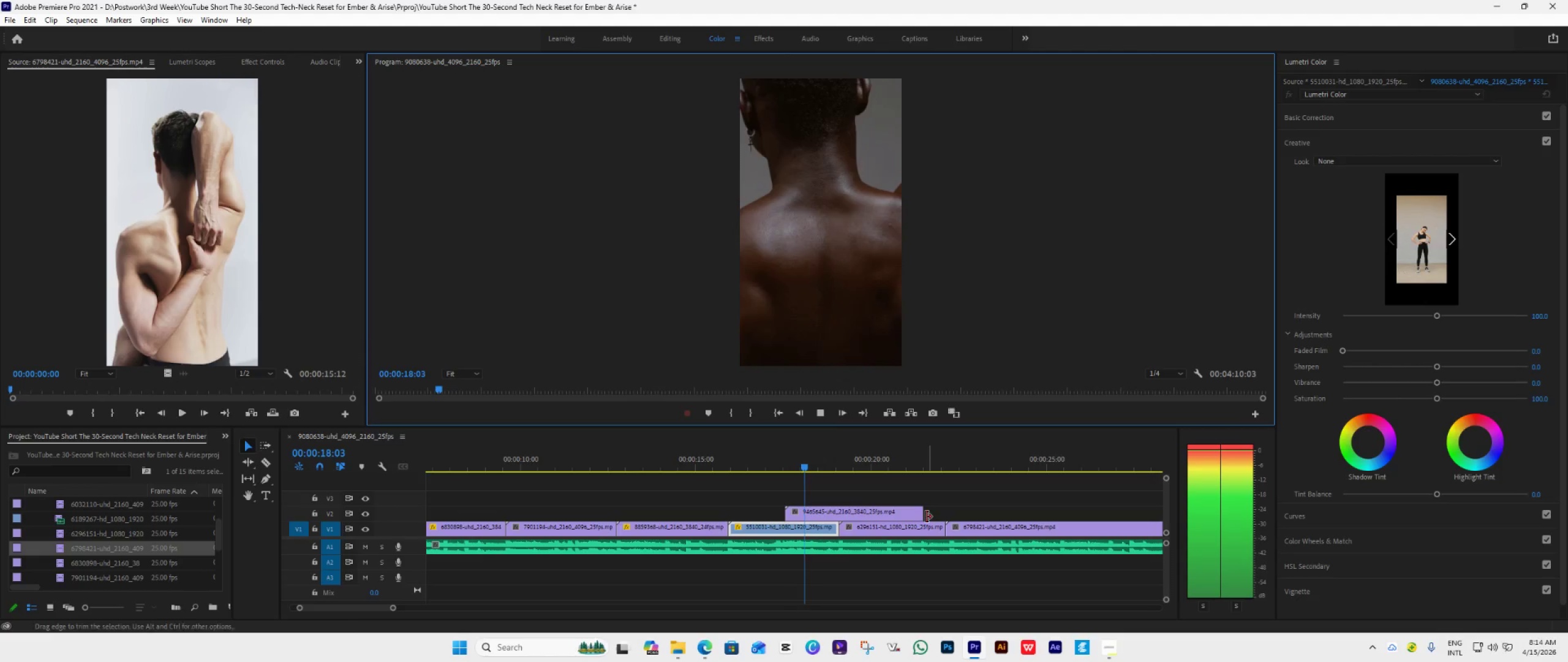 
key(Space)
 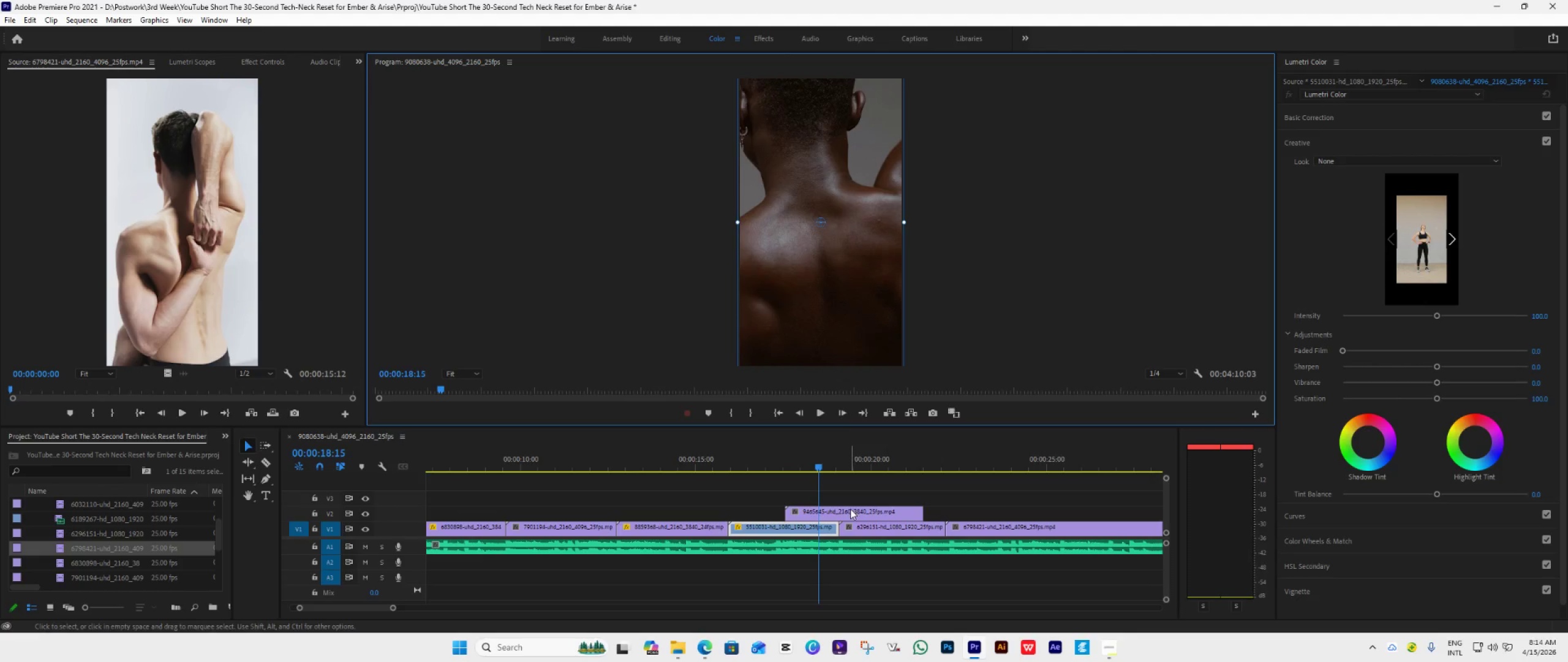 
left_click_drag(start_coordinate=[850, 509], to_coordinate=[1072, 519])
 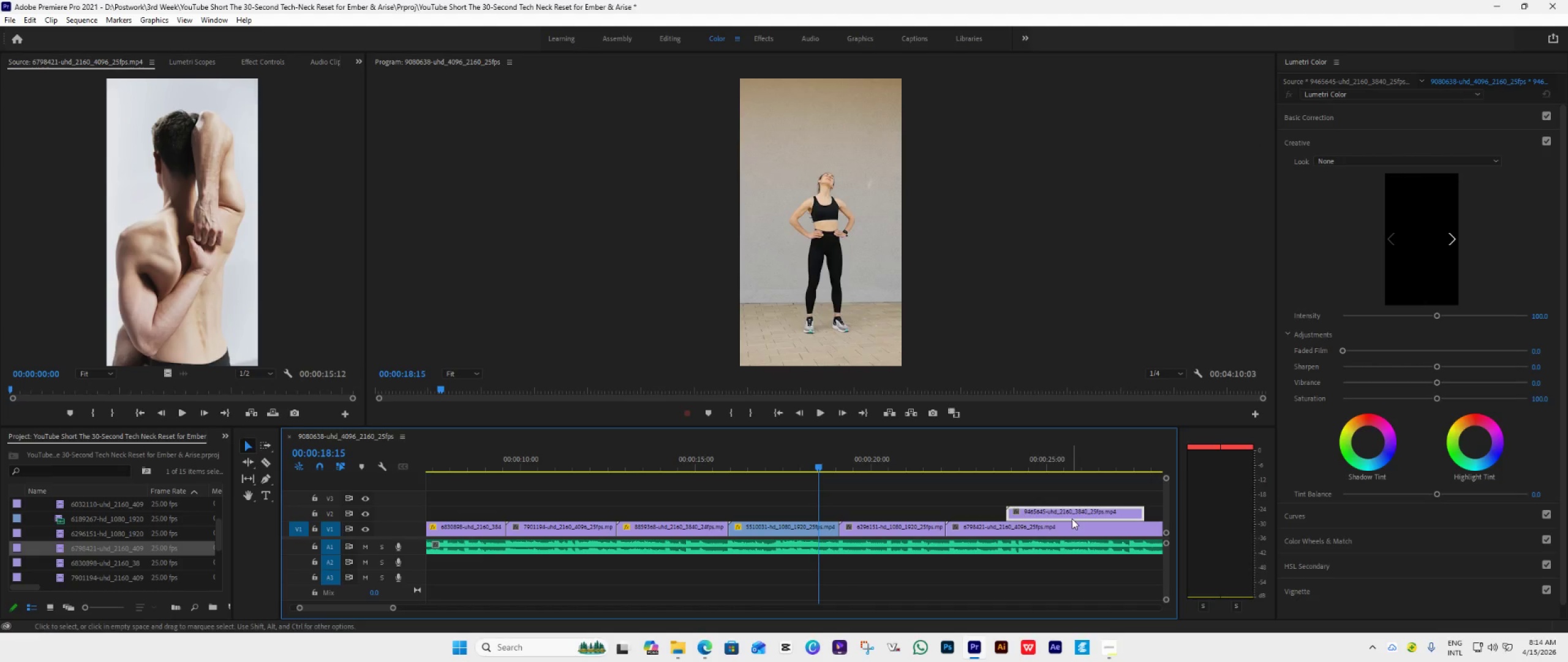 
key(Space)
 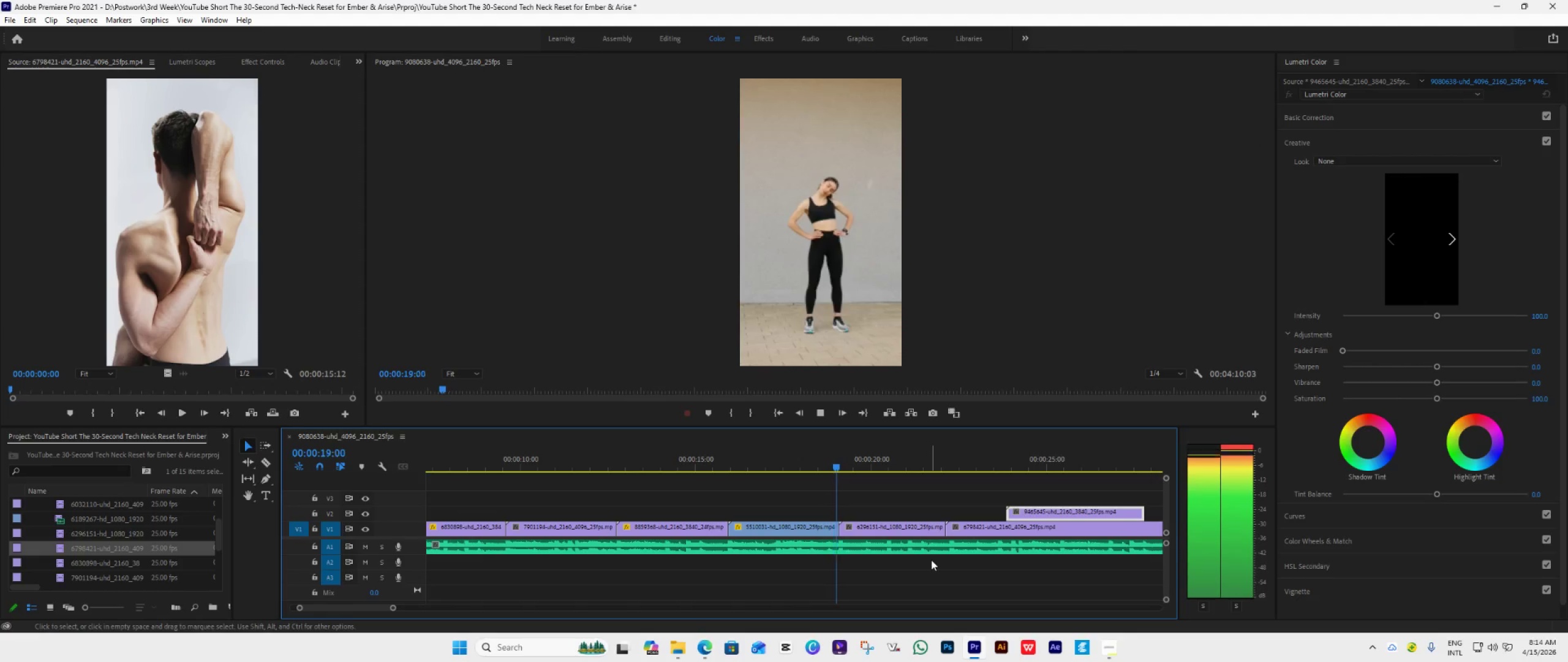 
scroll: coordinate [931, 560], scroll_direction: down, amount: 3.0
 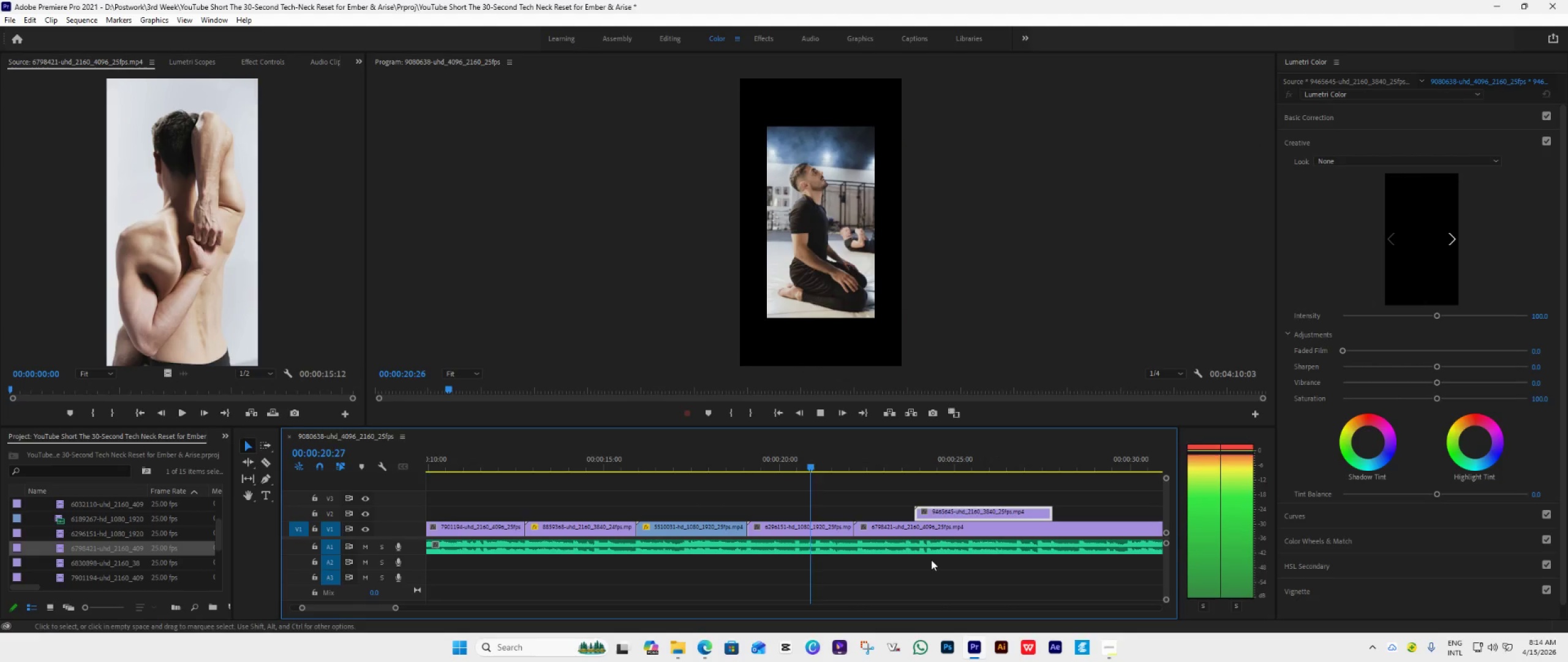 
key(Space)
 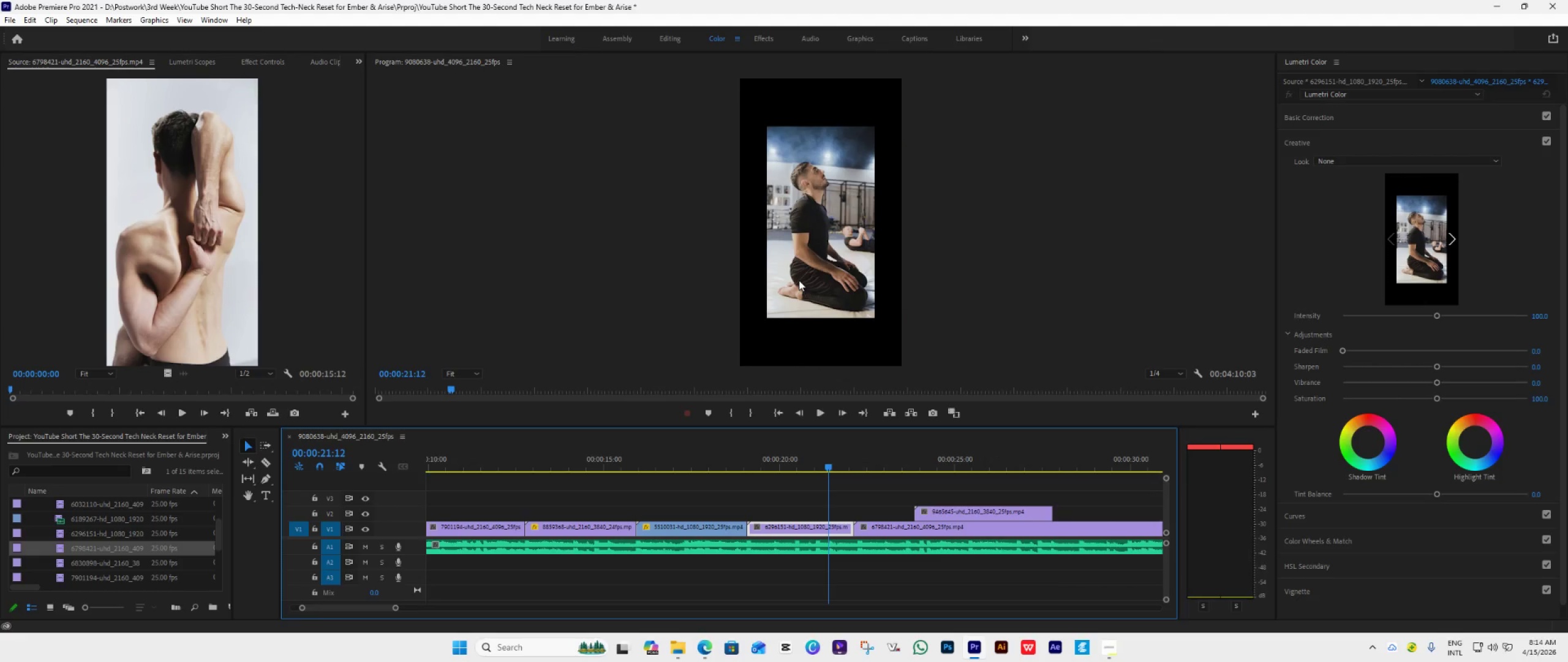 
double_click([799, 280])
 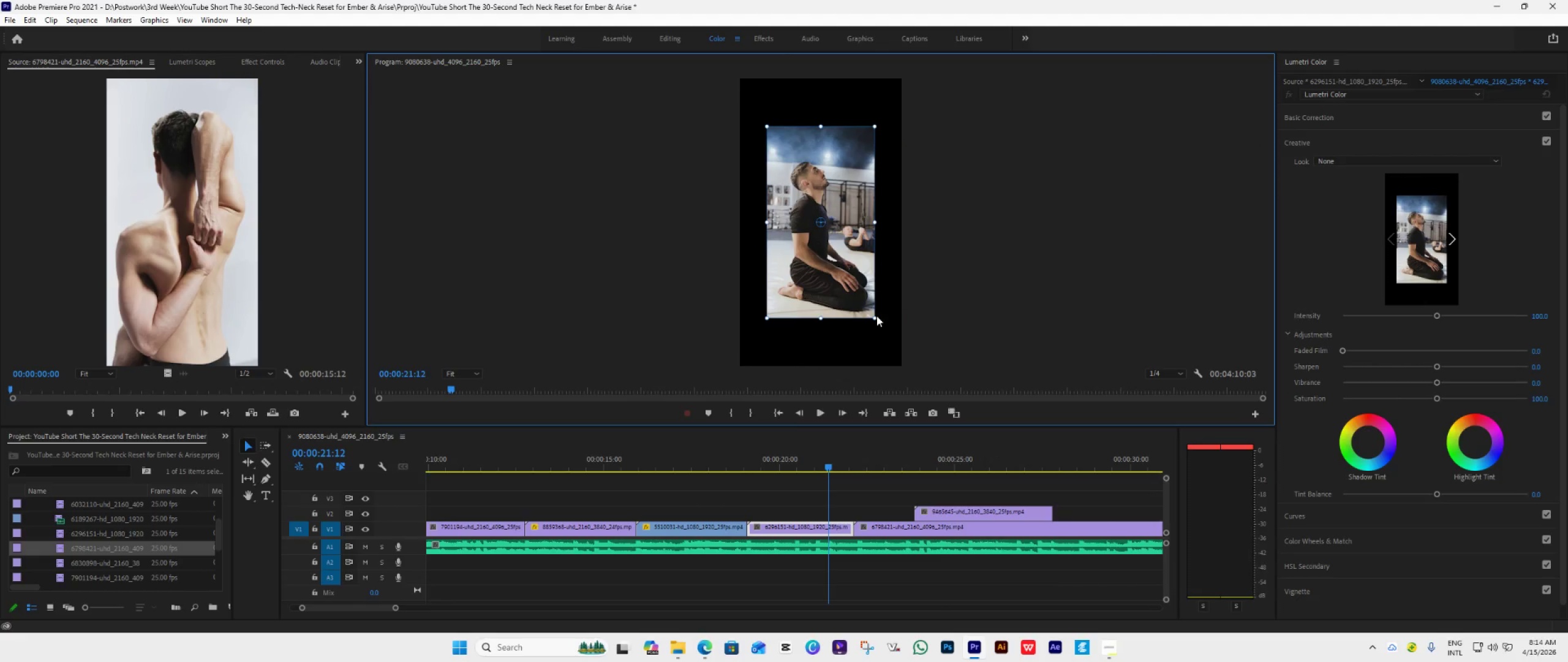 
double_click([873, 318])
 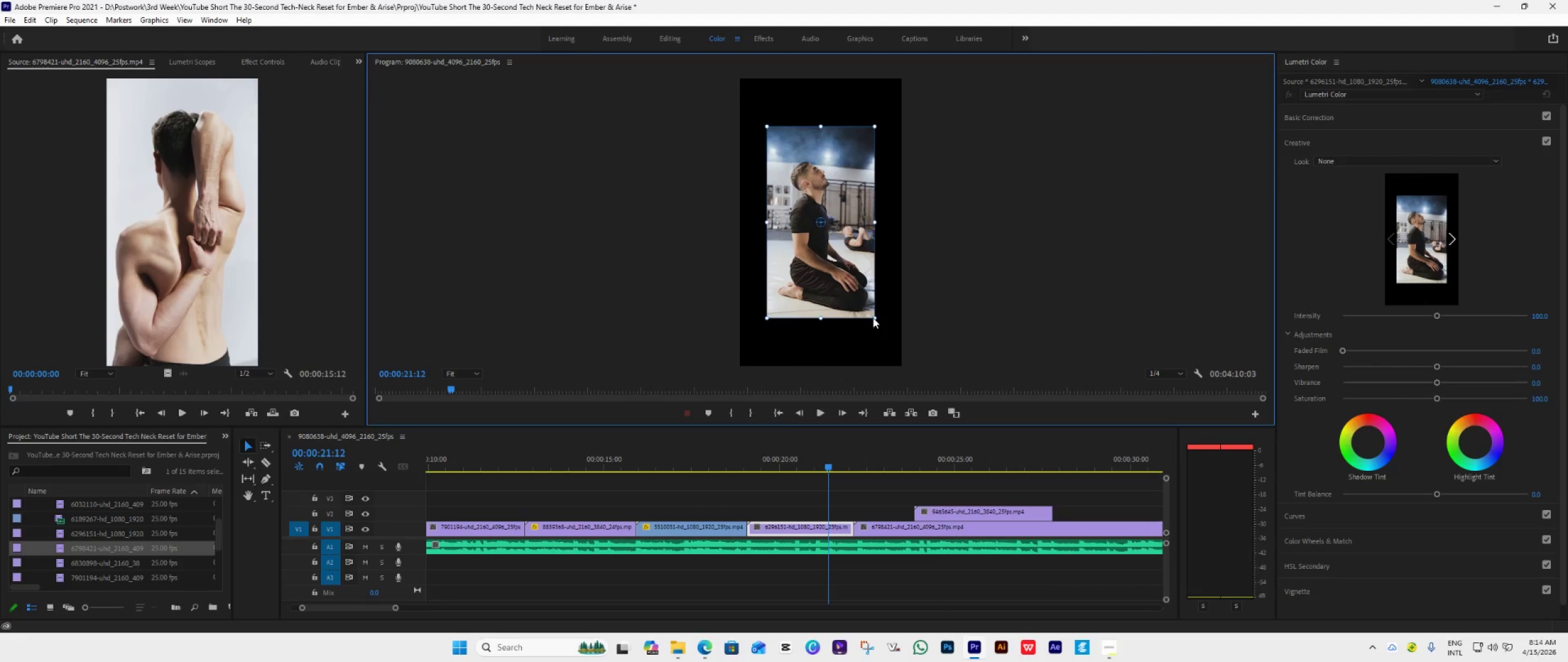 
triple_click([873, 318])
 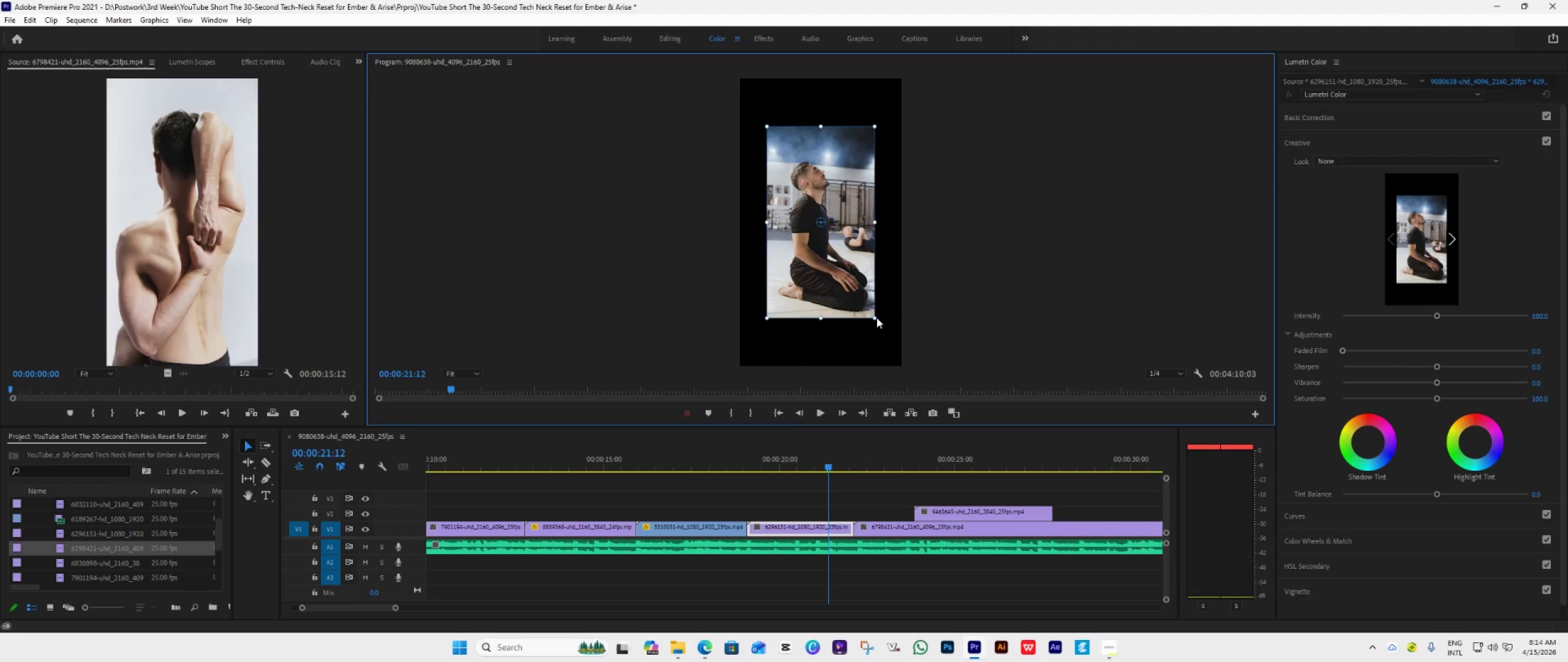 
left_click([876, 318])
 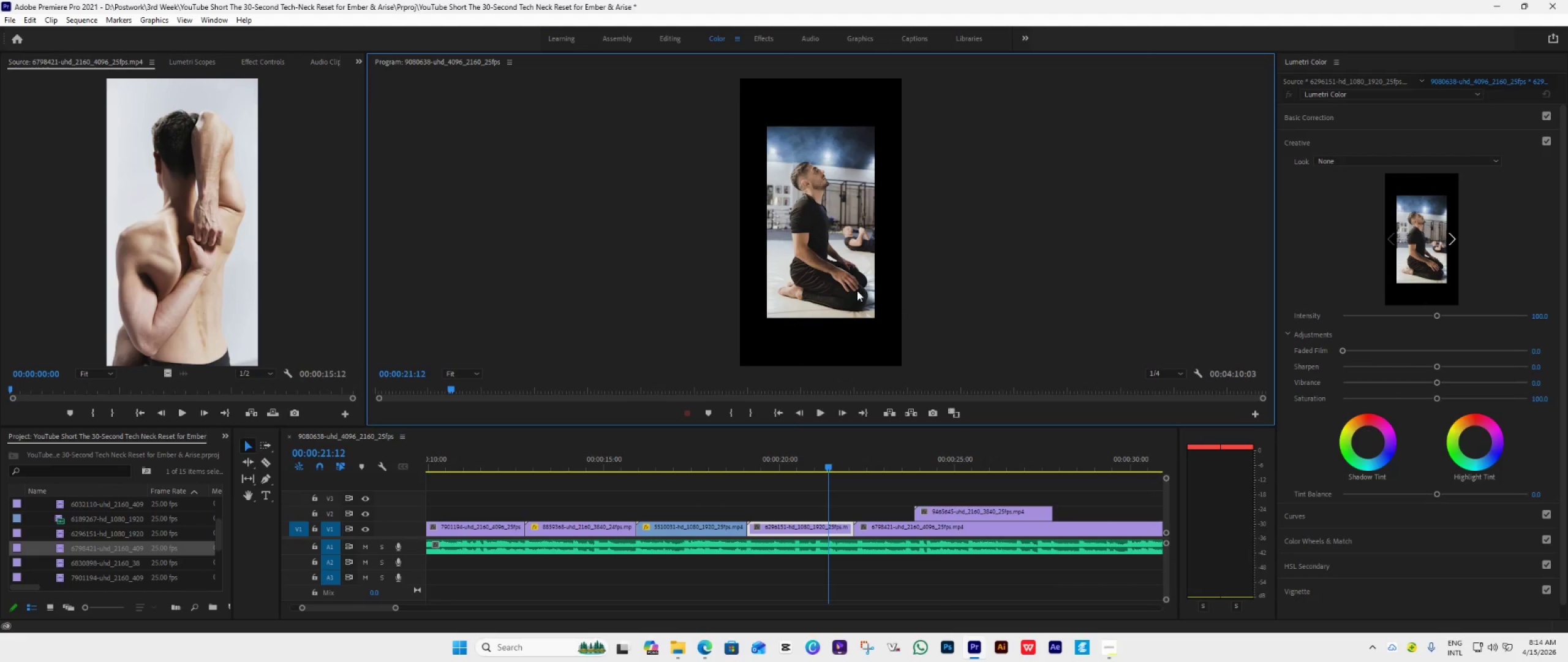 
double_click([857, 291])
 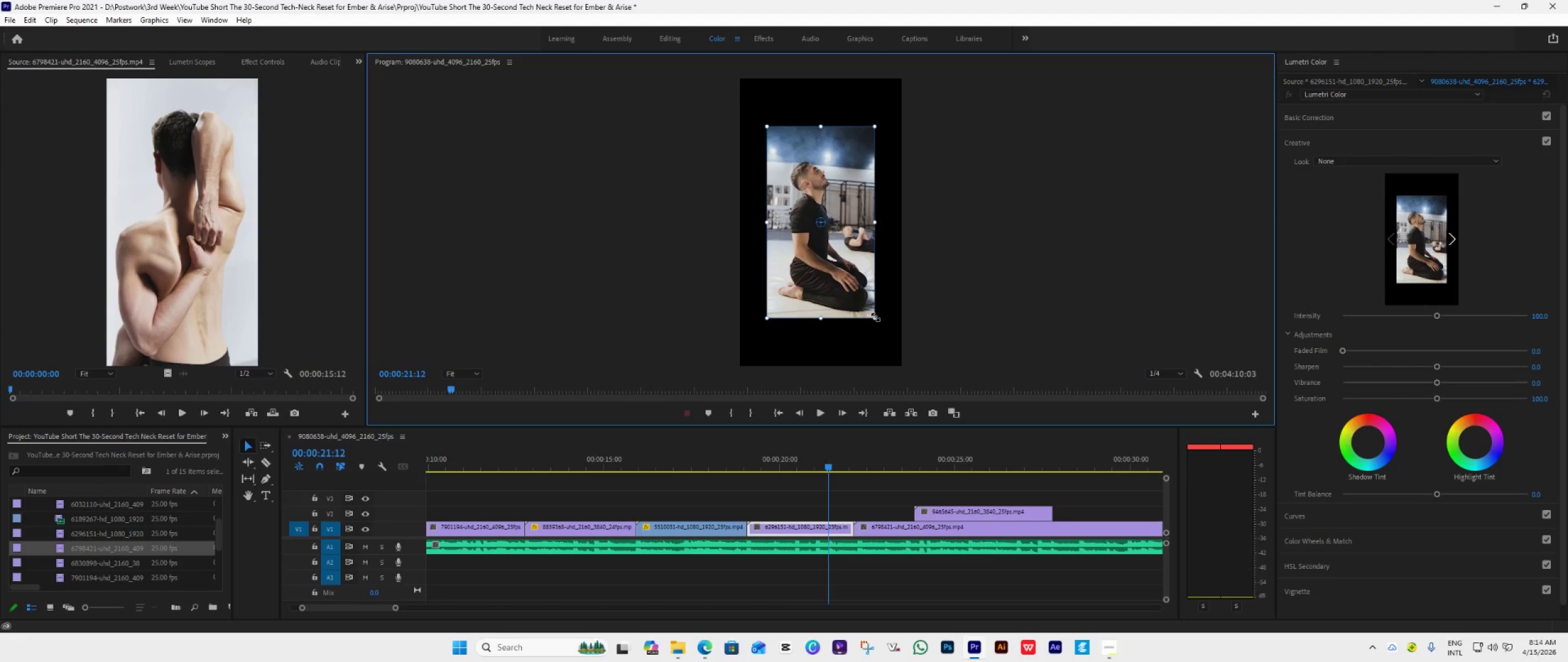 
left_click_drag(start_coordinate=[875, 317], to_coordinate=[891, 368])
 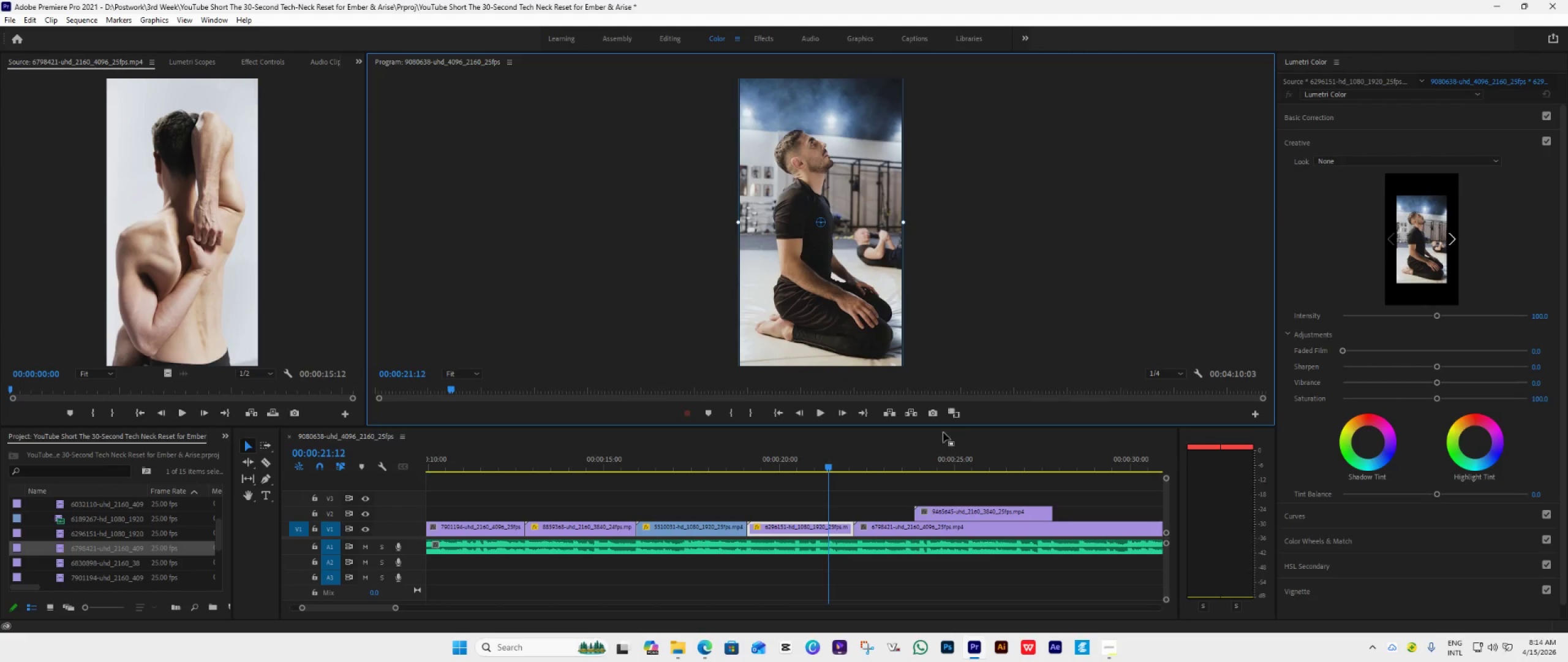 
key(Space)
 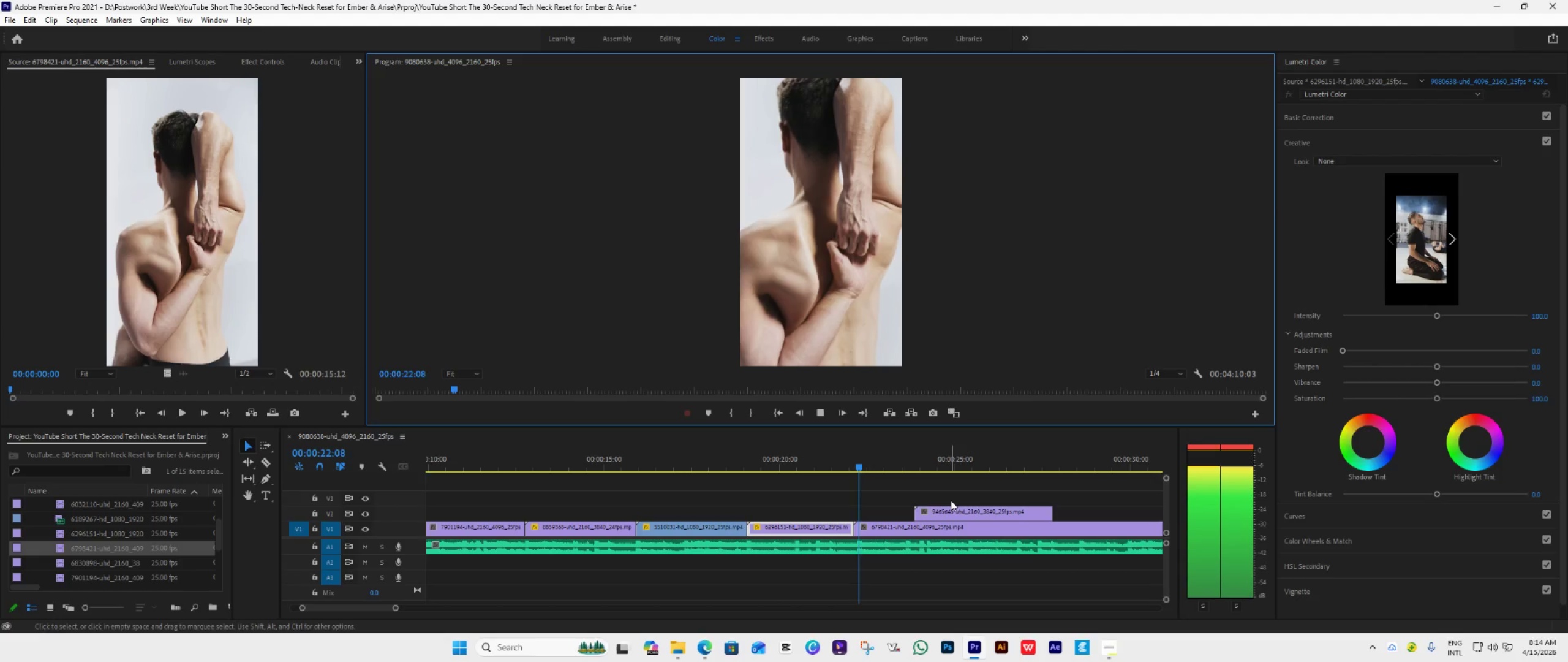 
scroll: coordinate [951, 500], scroll_direction: down, amount: 8.0
 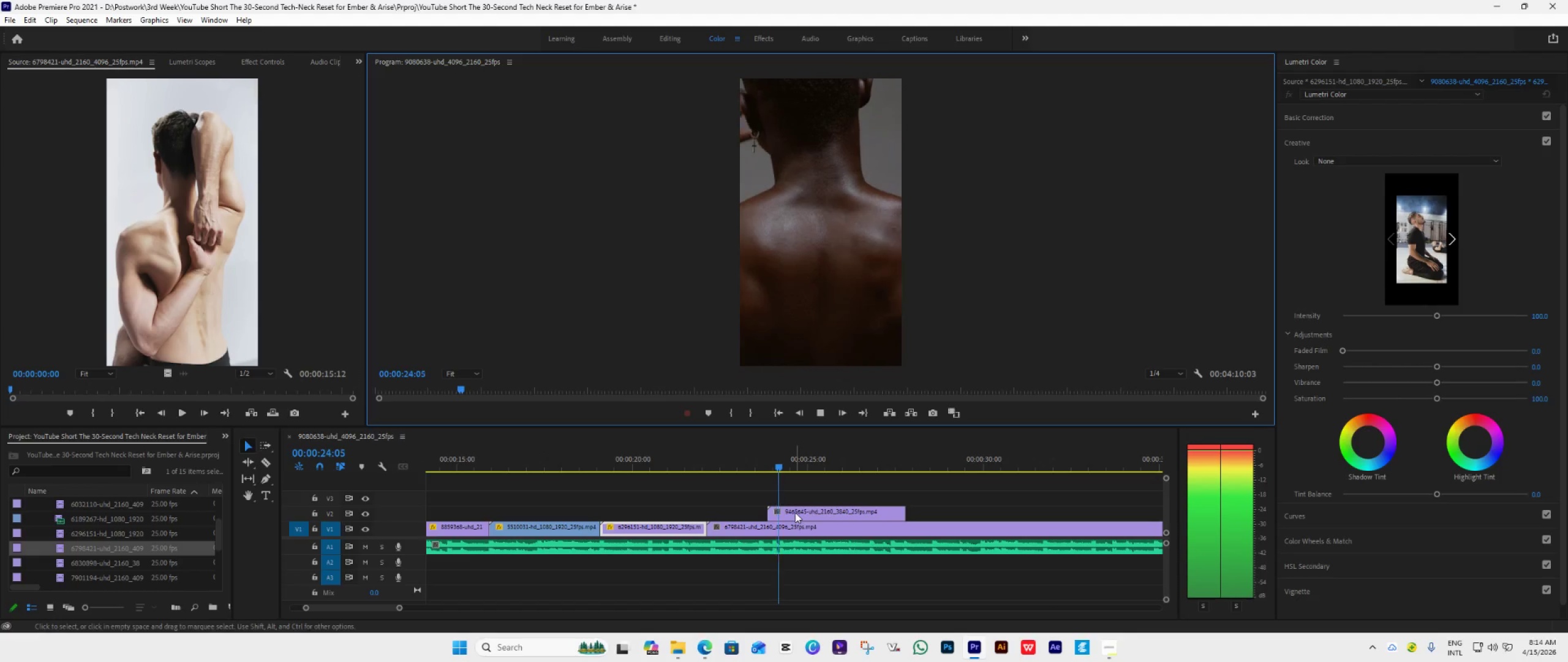 
key(Space)
 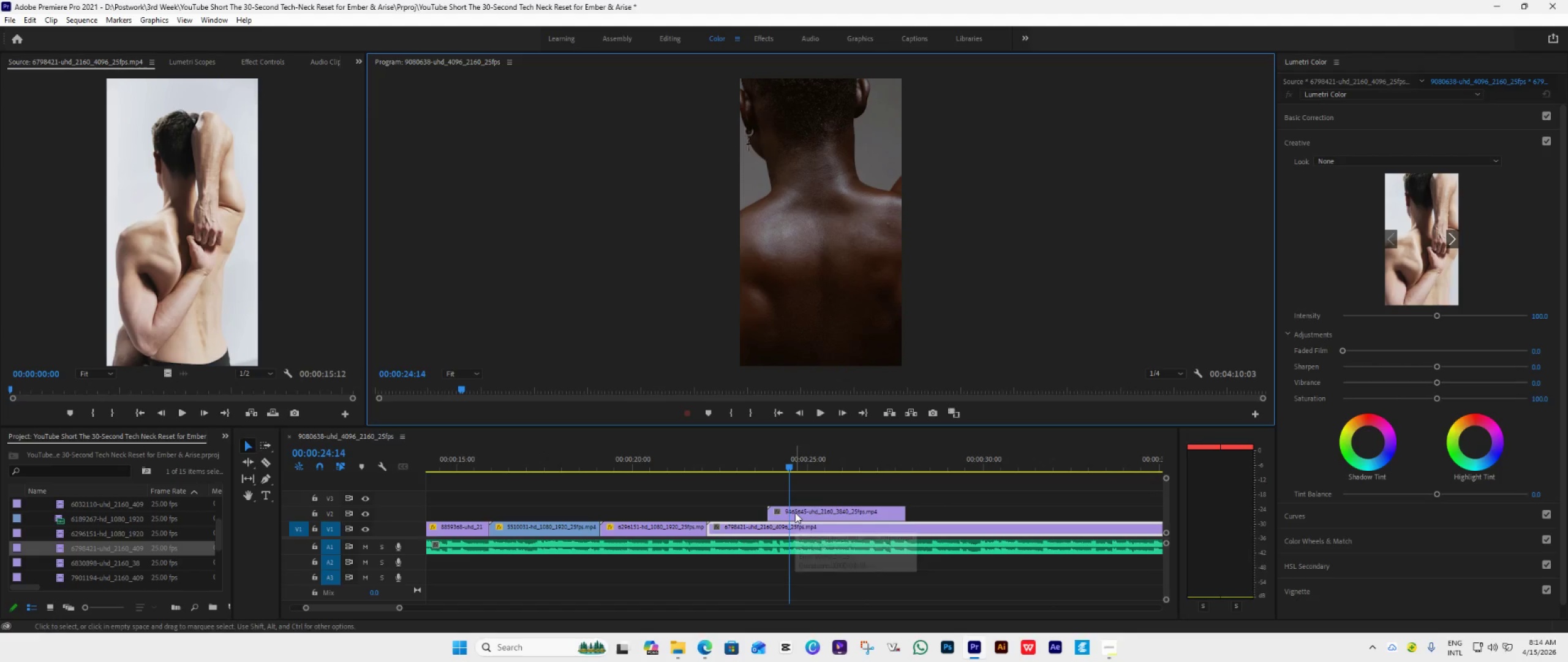 
left_click_drag(start_coordinate=[795, 512], to_coordinate=[967, 511])
 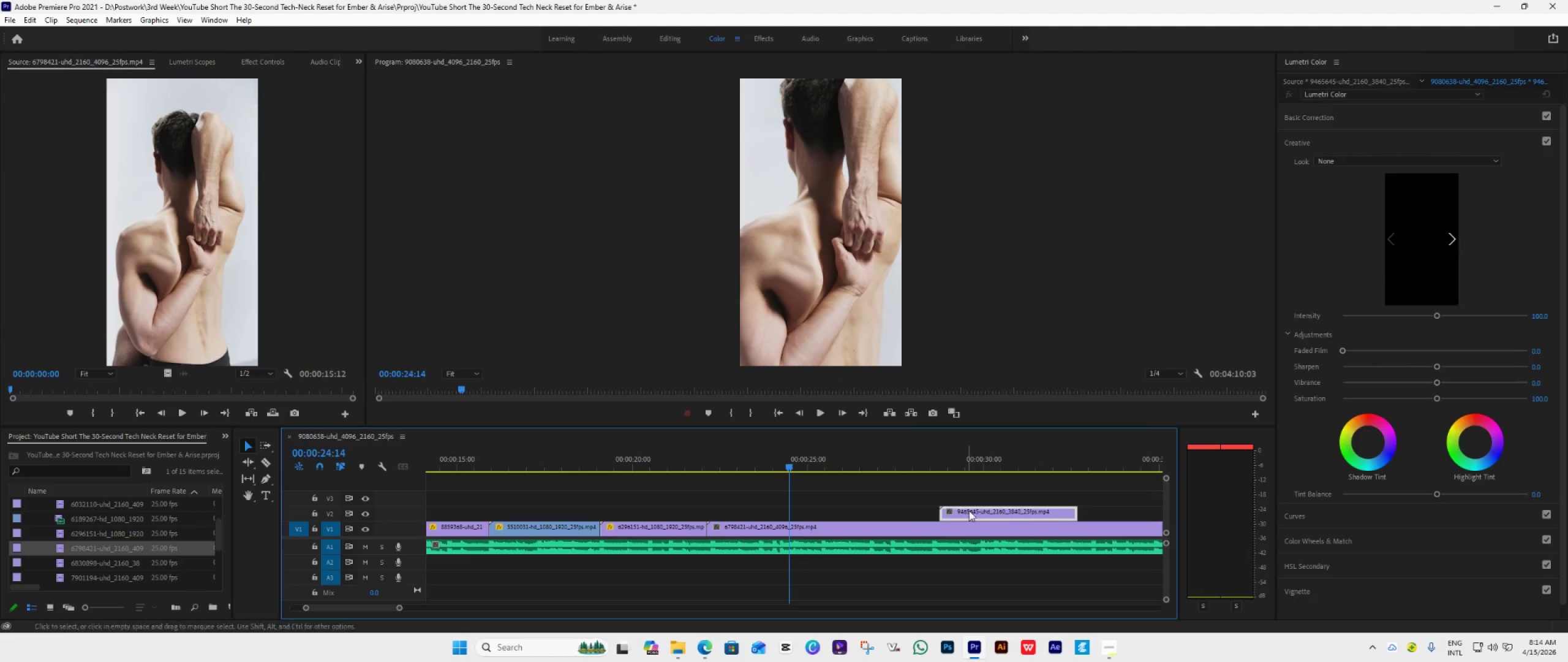 
key(Space)
 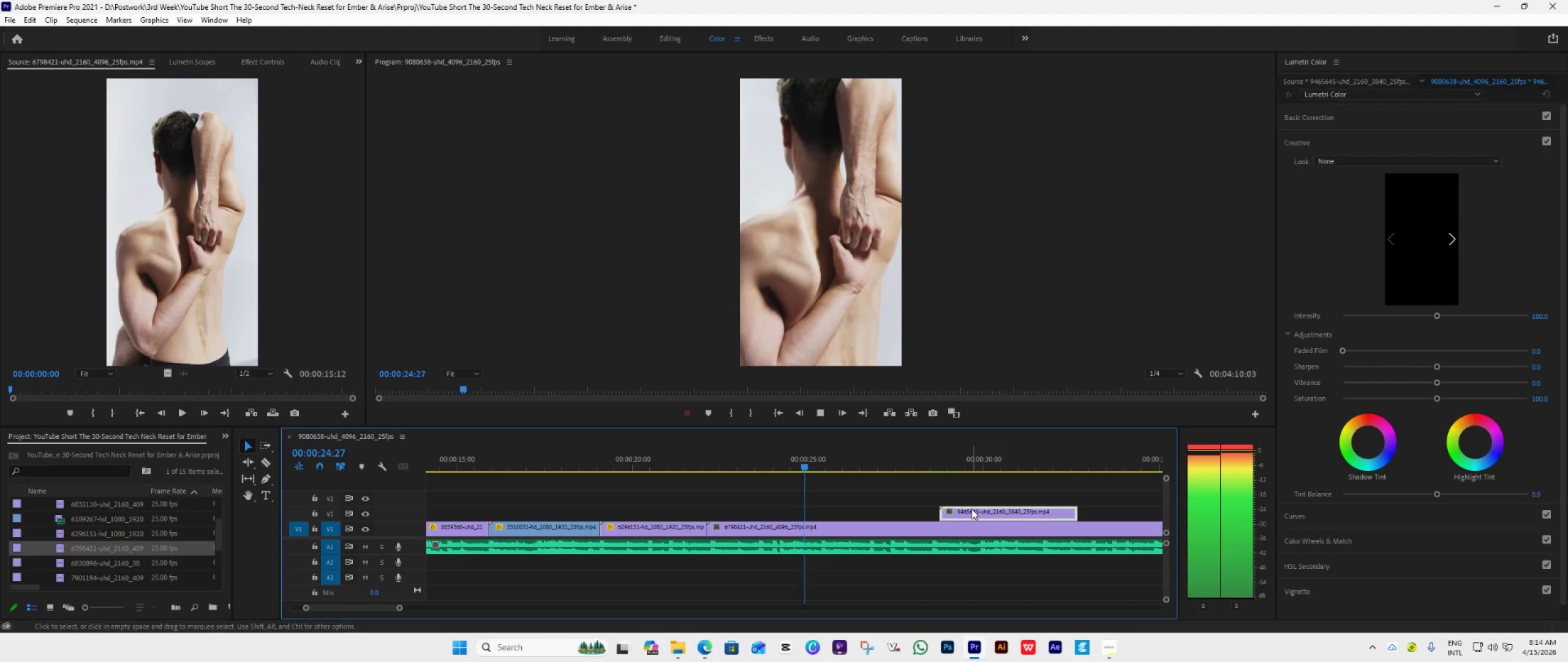 
scroll: coordinate [845, 509], scroll_direction: down, amount: 10.0
 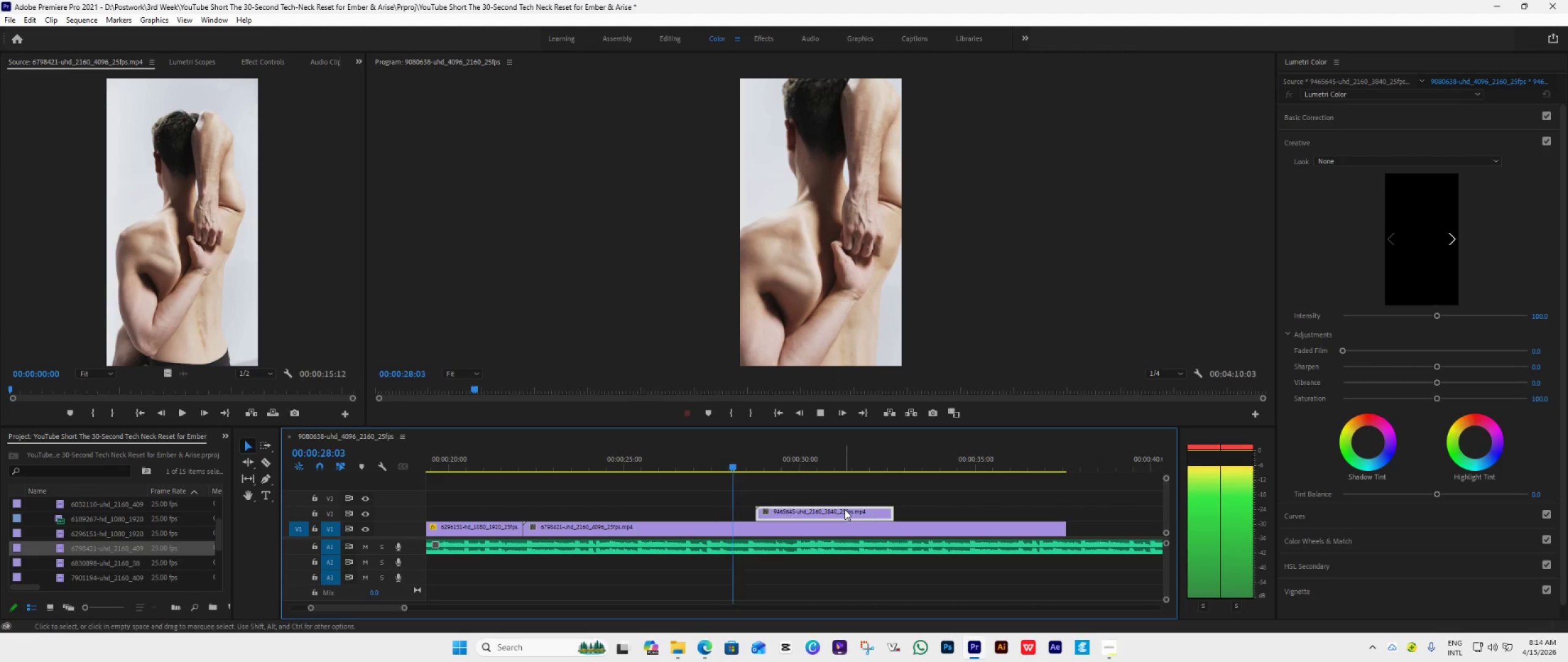 
left_click_drag(start_coordinate=[842, 509], to_coordinate=[1087, 474])
 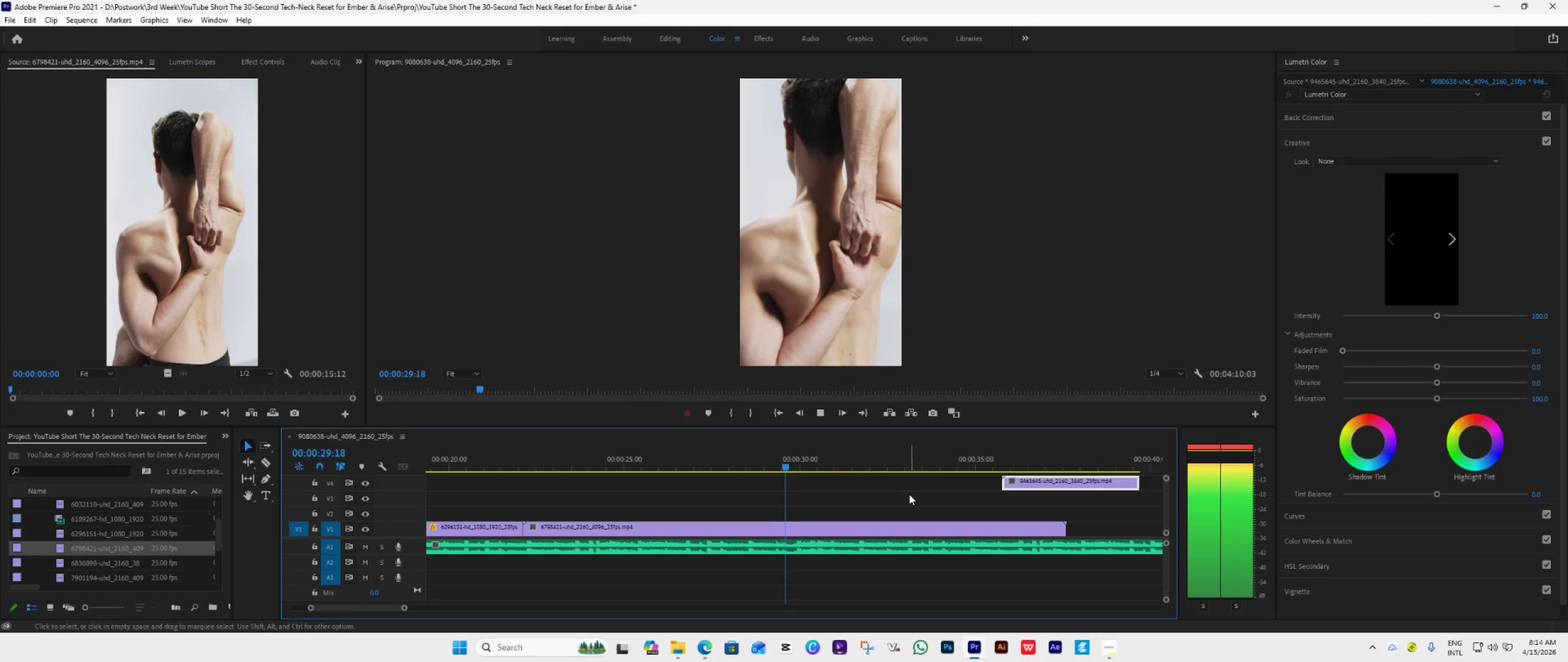 
key(Space)
 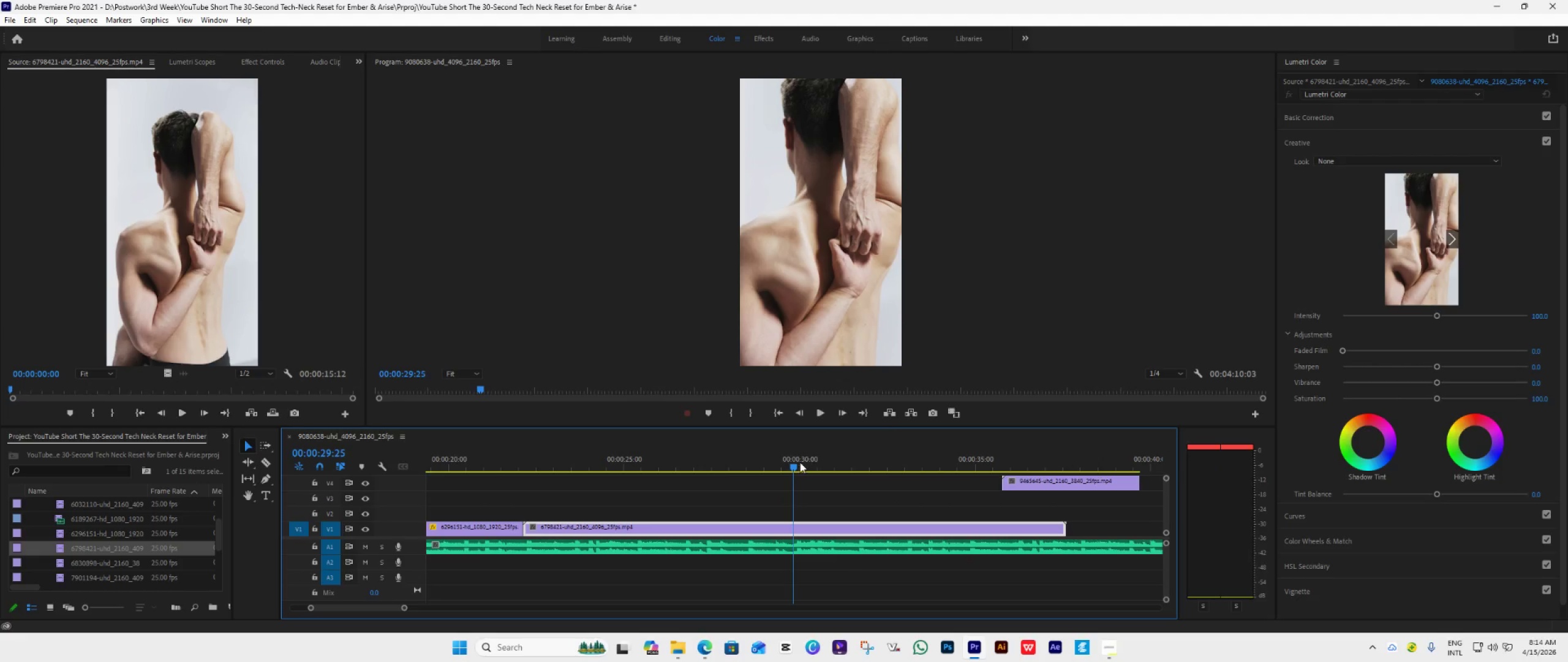 
left_click_drag(start_coordinate=[792, 463], to_coordinate=[799, 477])
 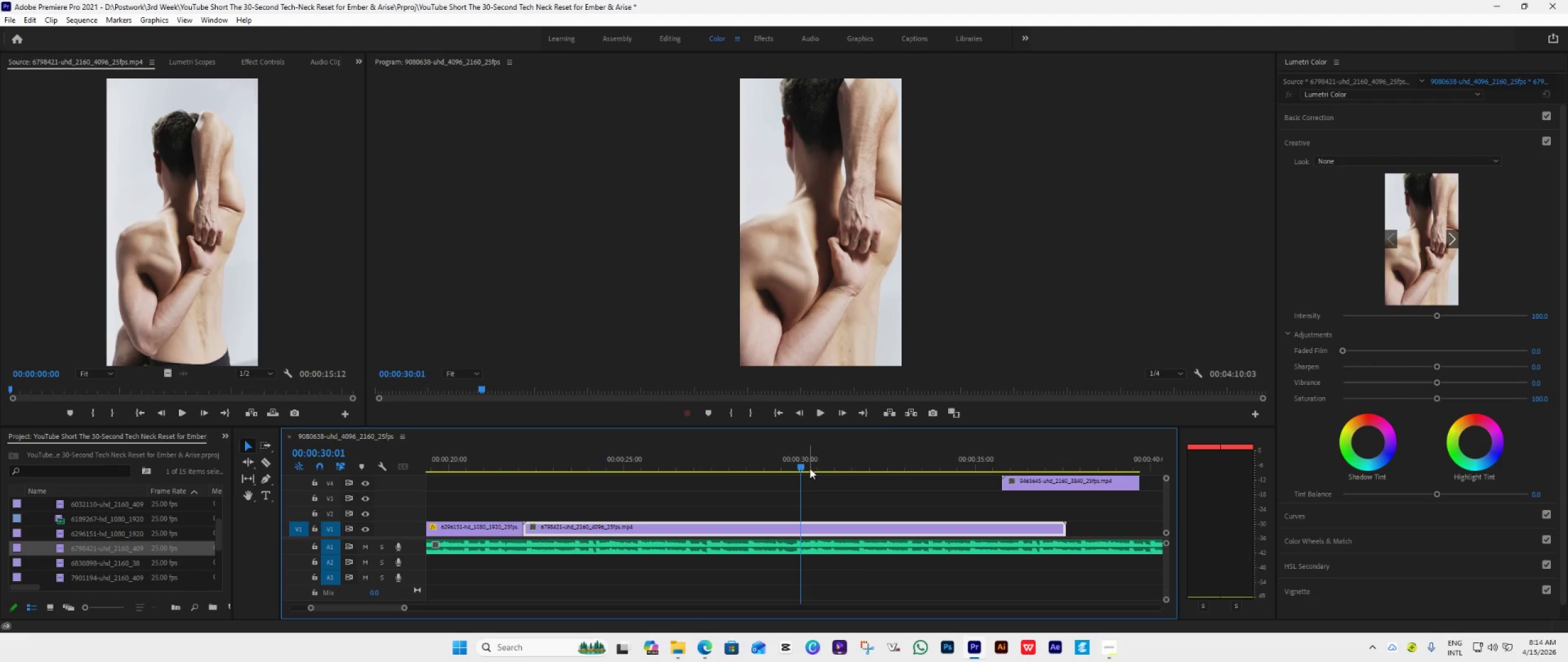 
left_click_drag(start_coordinate=[803, 467], to_coordinate=[799, 467])
 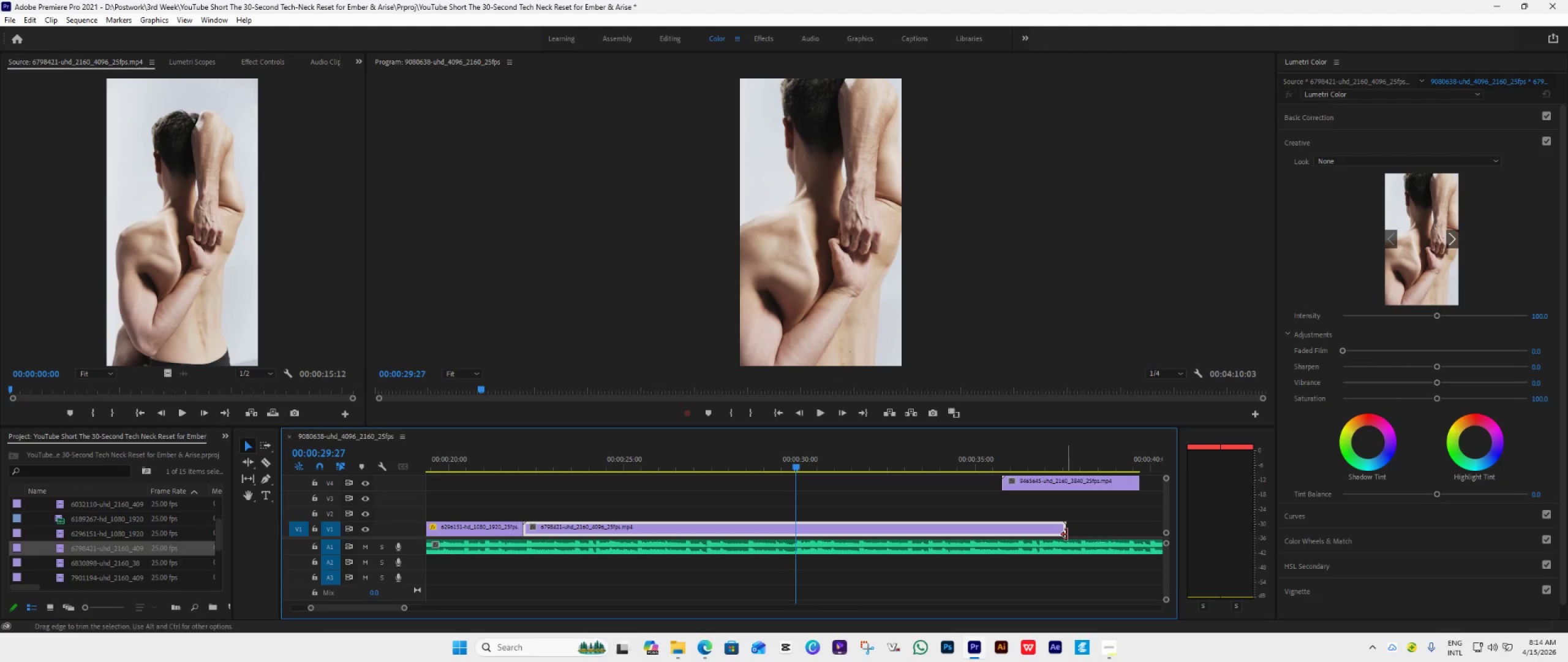 
left_click_drag(start_coordinate=[1066, 535], to_coordinate=[795, 533])
 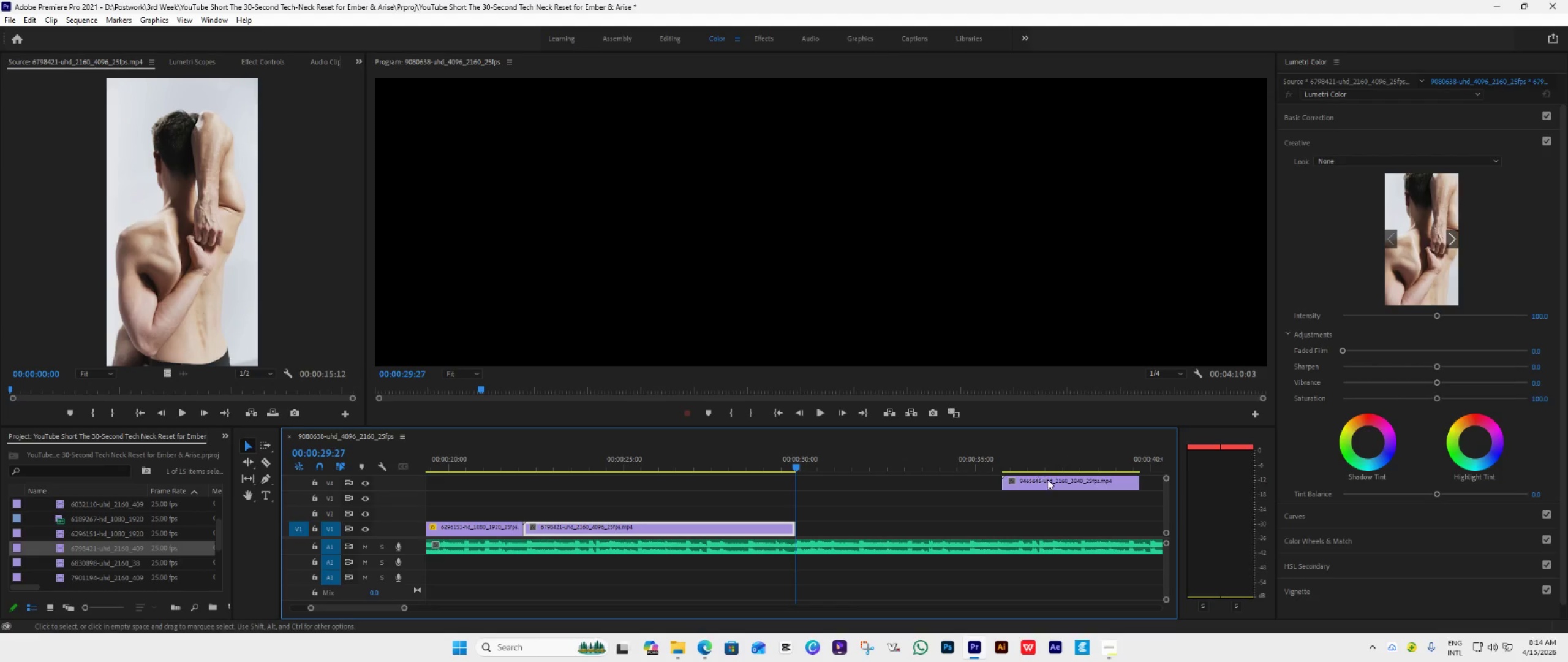 
left_click_drag(start_coordinate=[1049, 481], to_coordinate=[837, 528])
 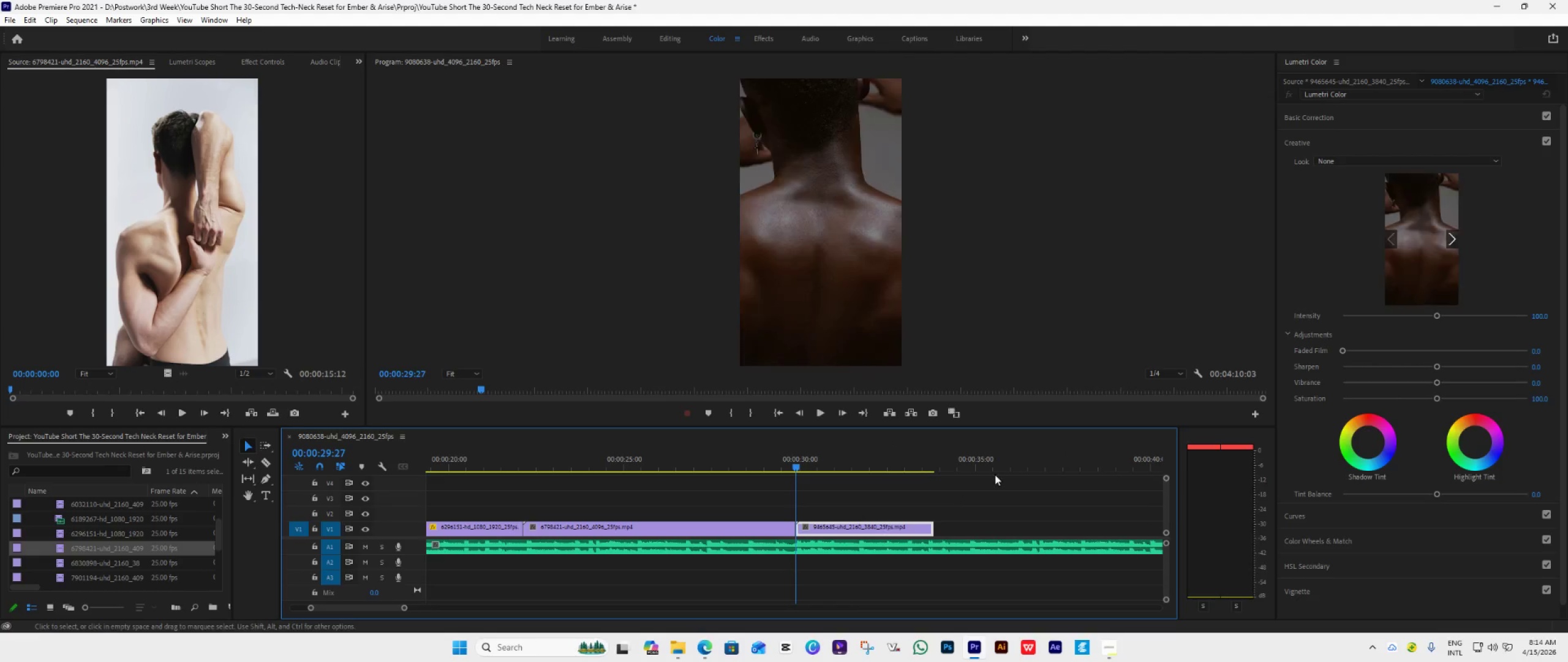 
key(Space)
 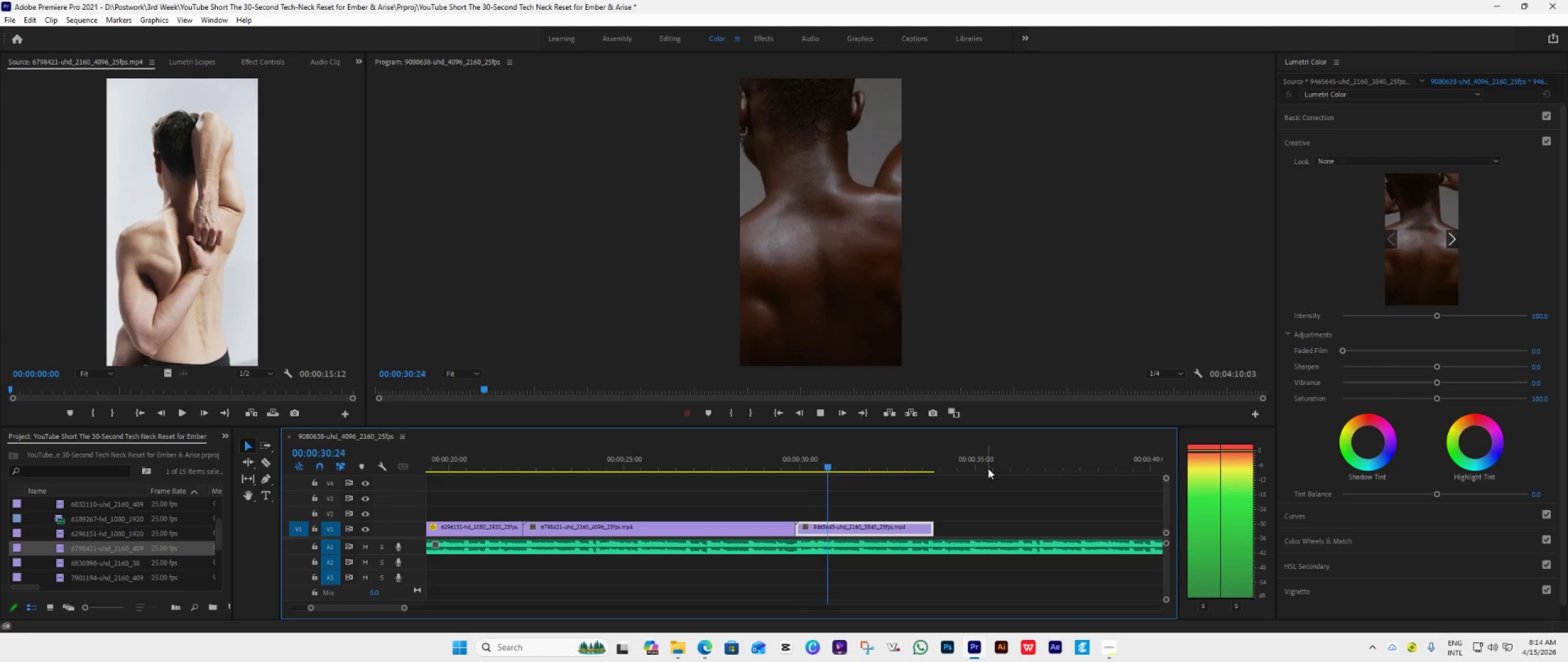 
key(Space)
 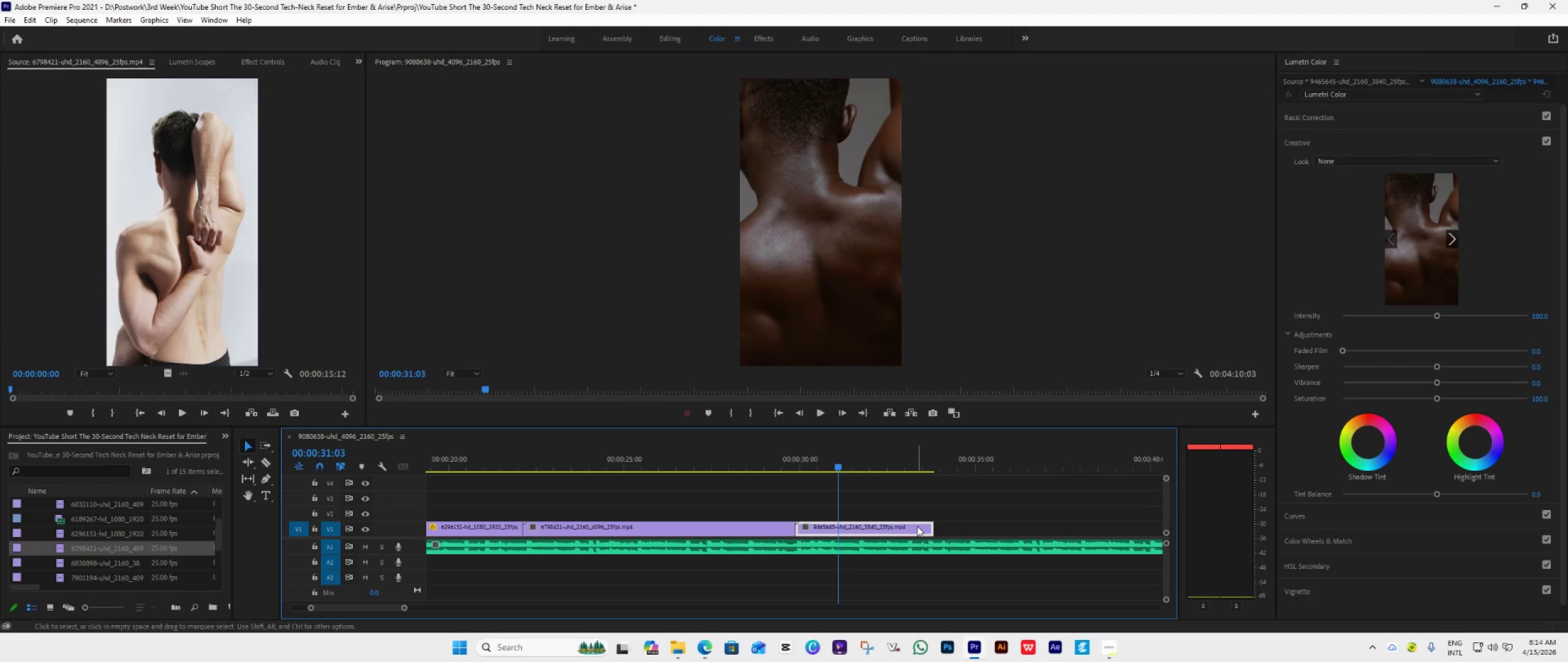 
right_click([917, 526])
 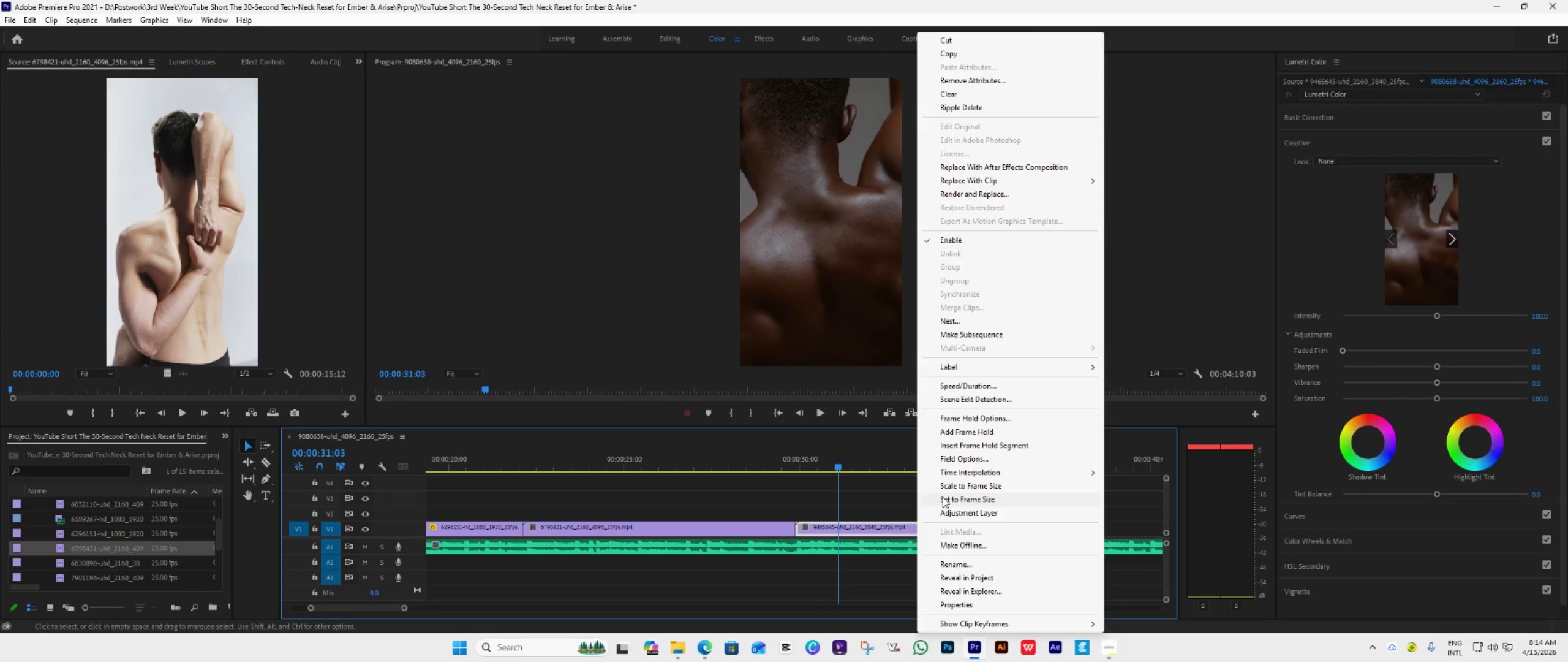 
left_click([943, 497])
 